 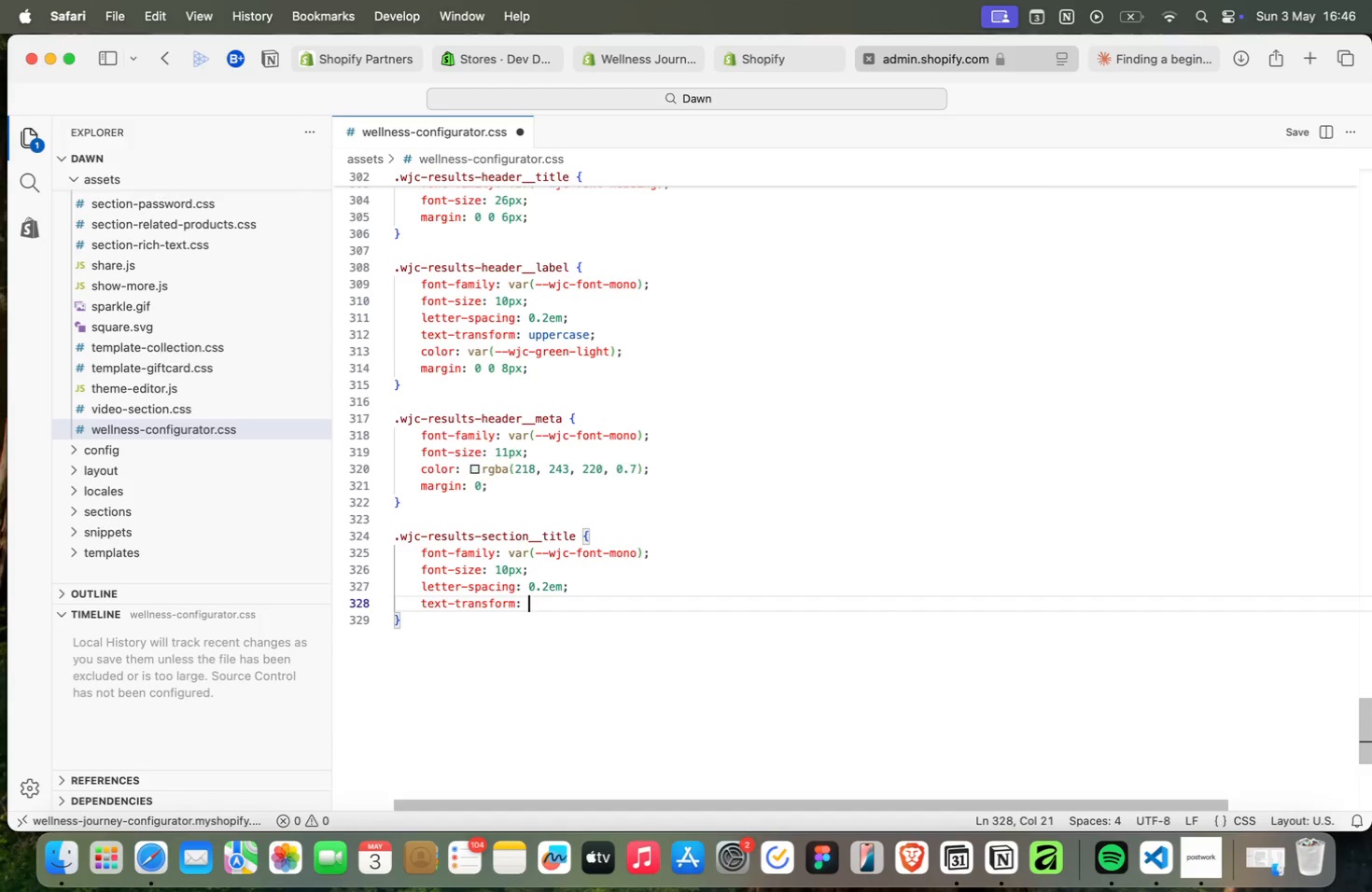 
key(Space)
 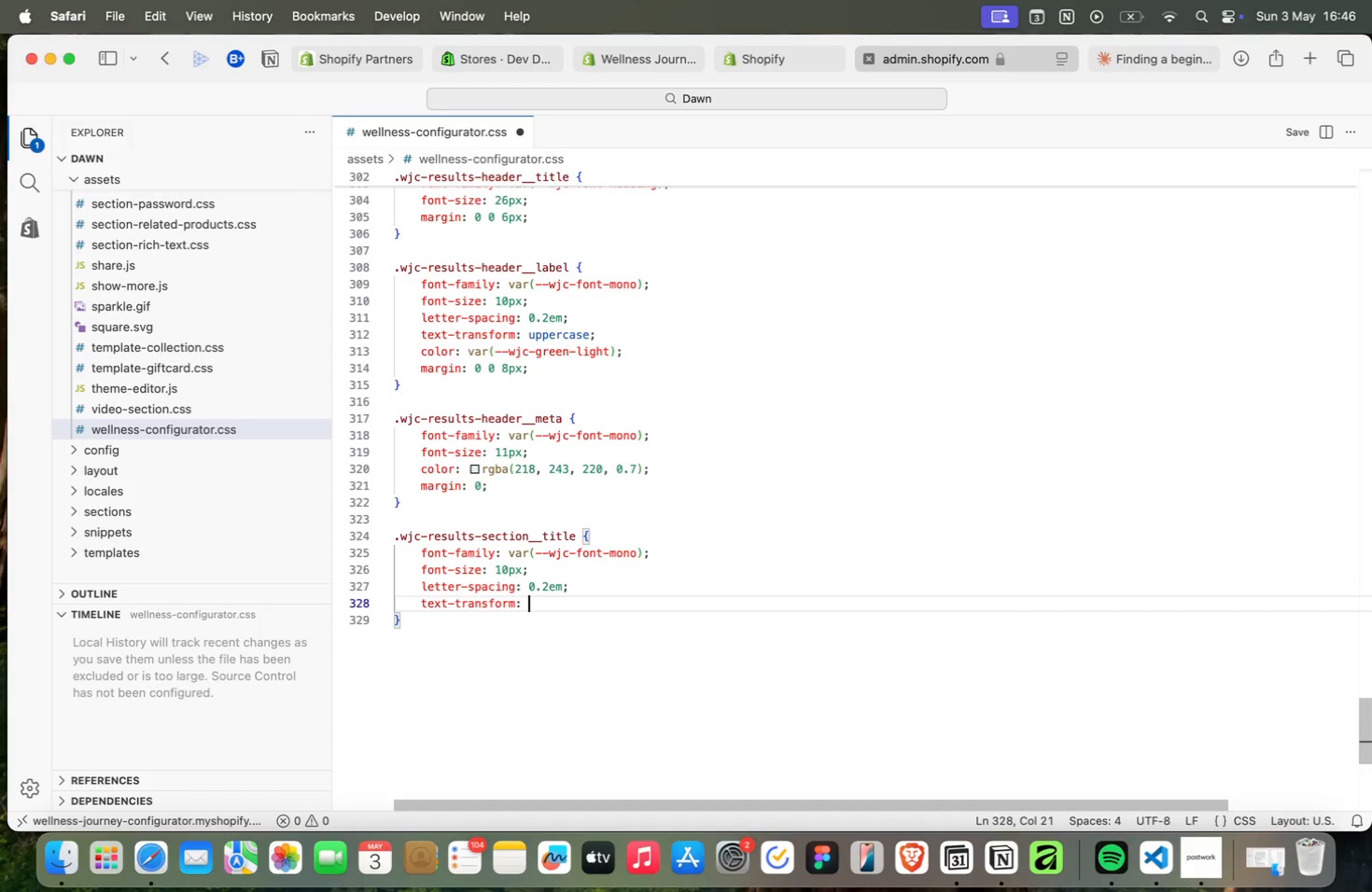 
key(U)
 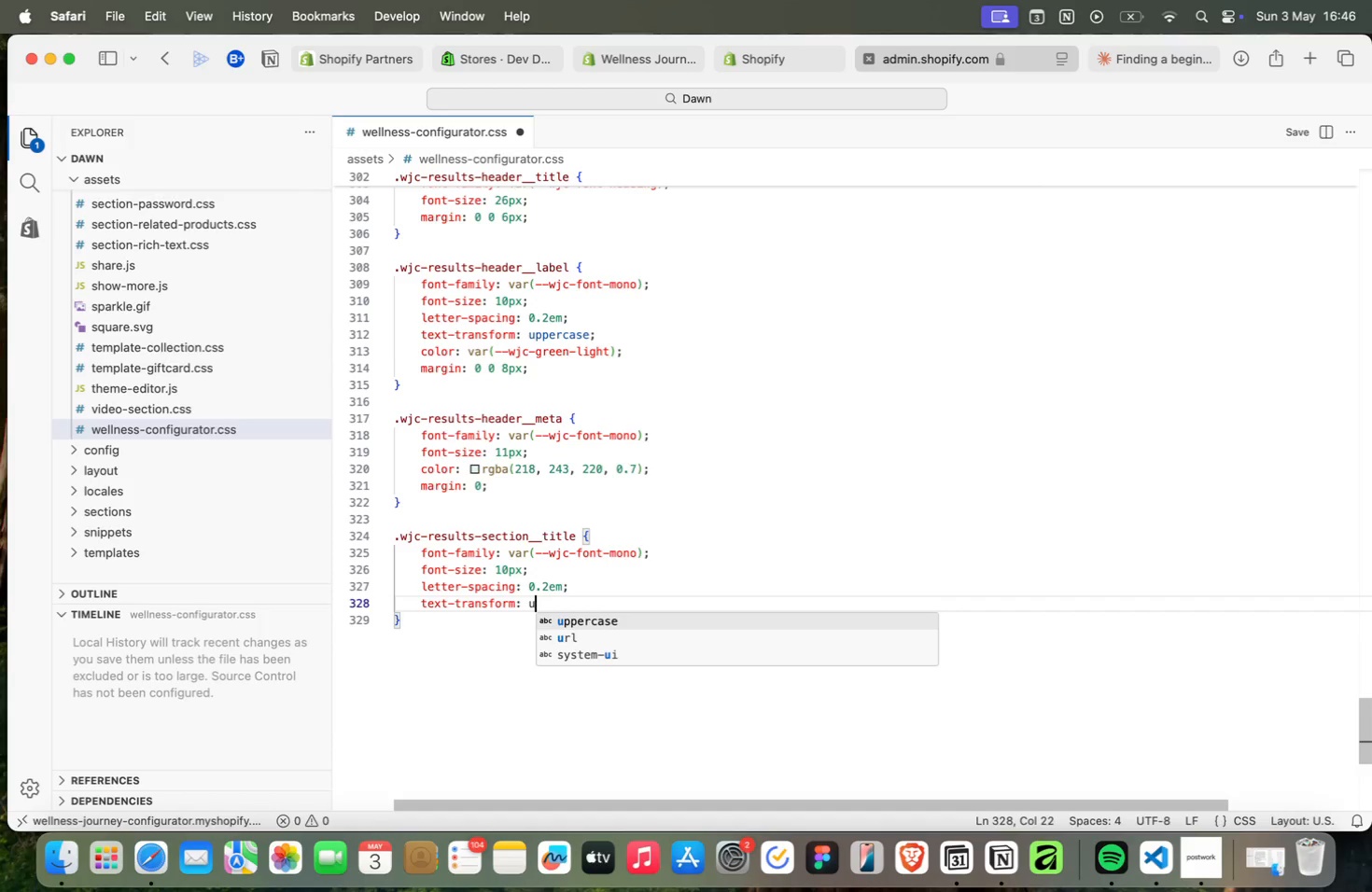 
key(Enter)
 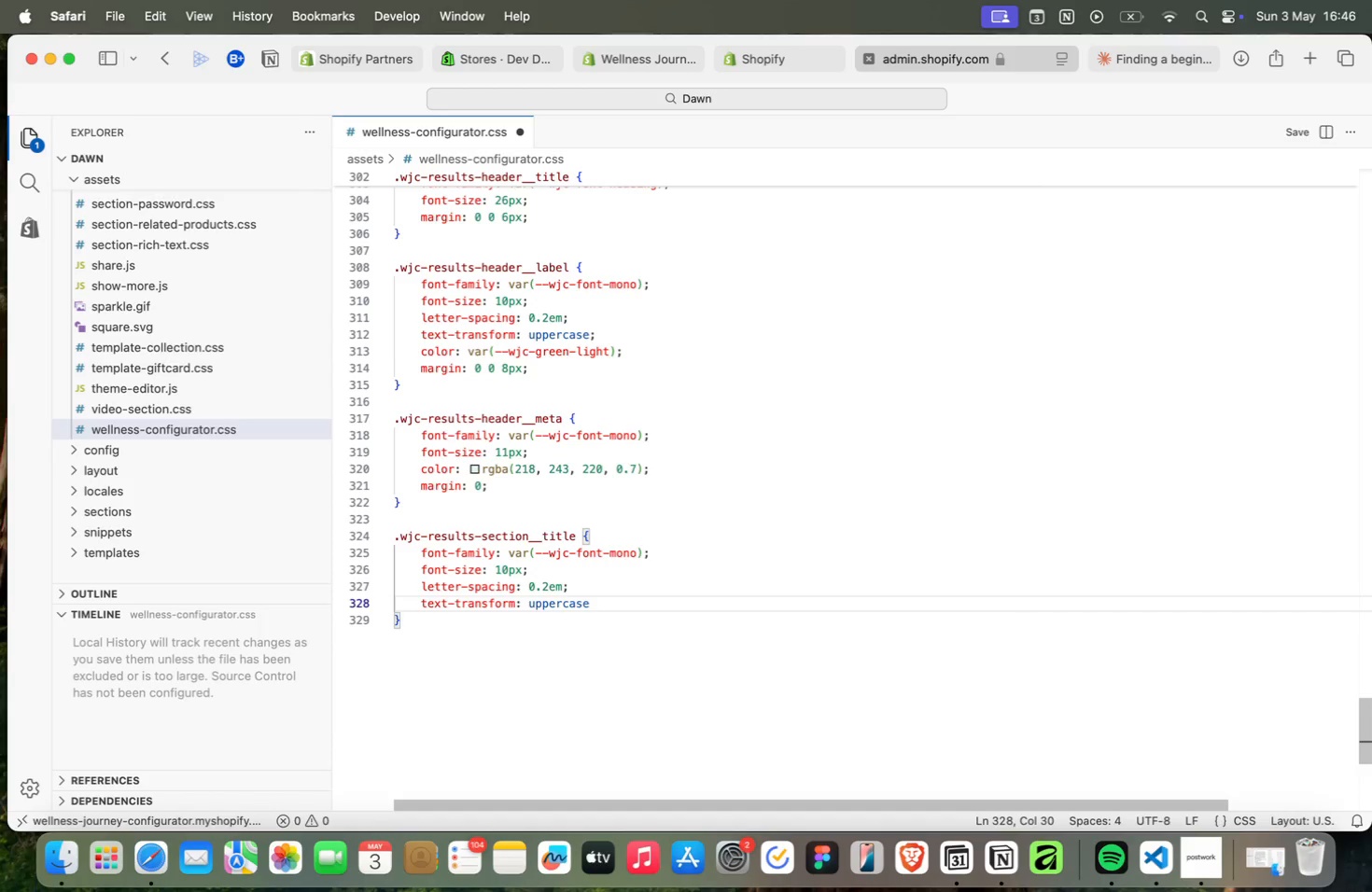 
key(Semicolon)
 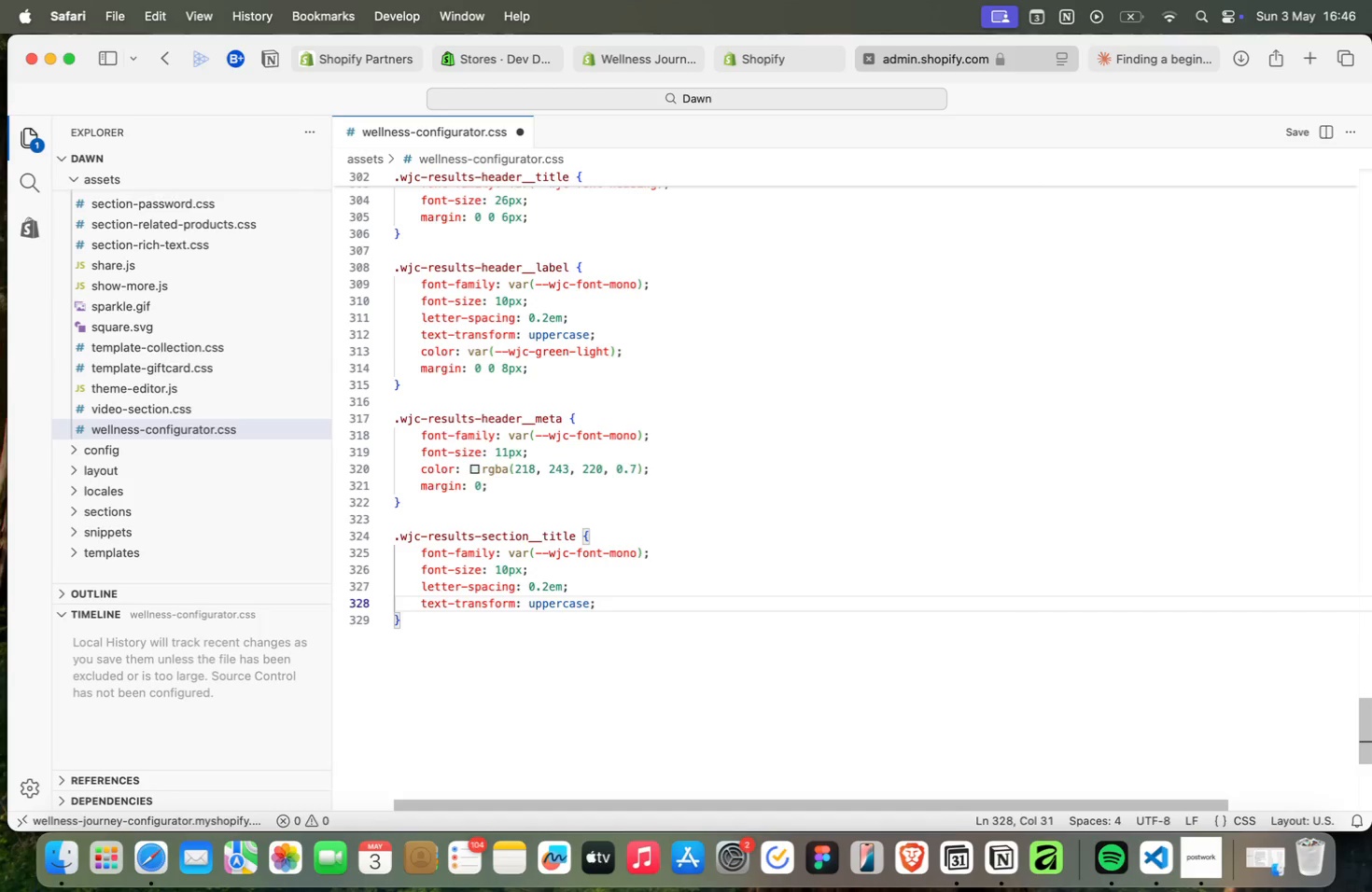 
key(Enter)
 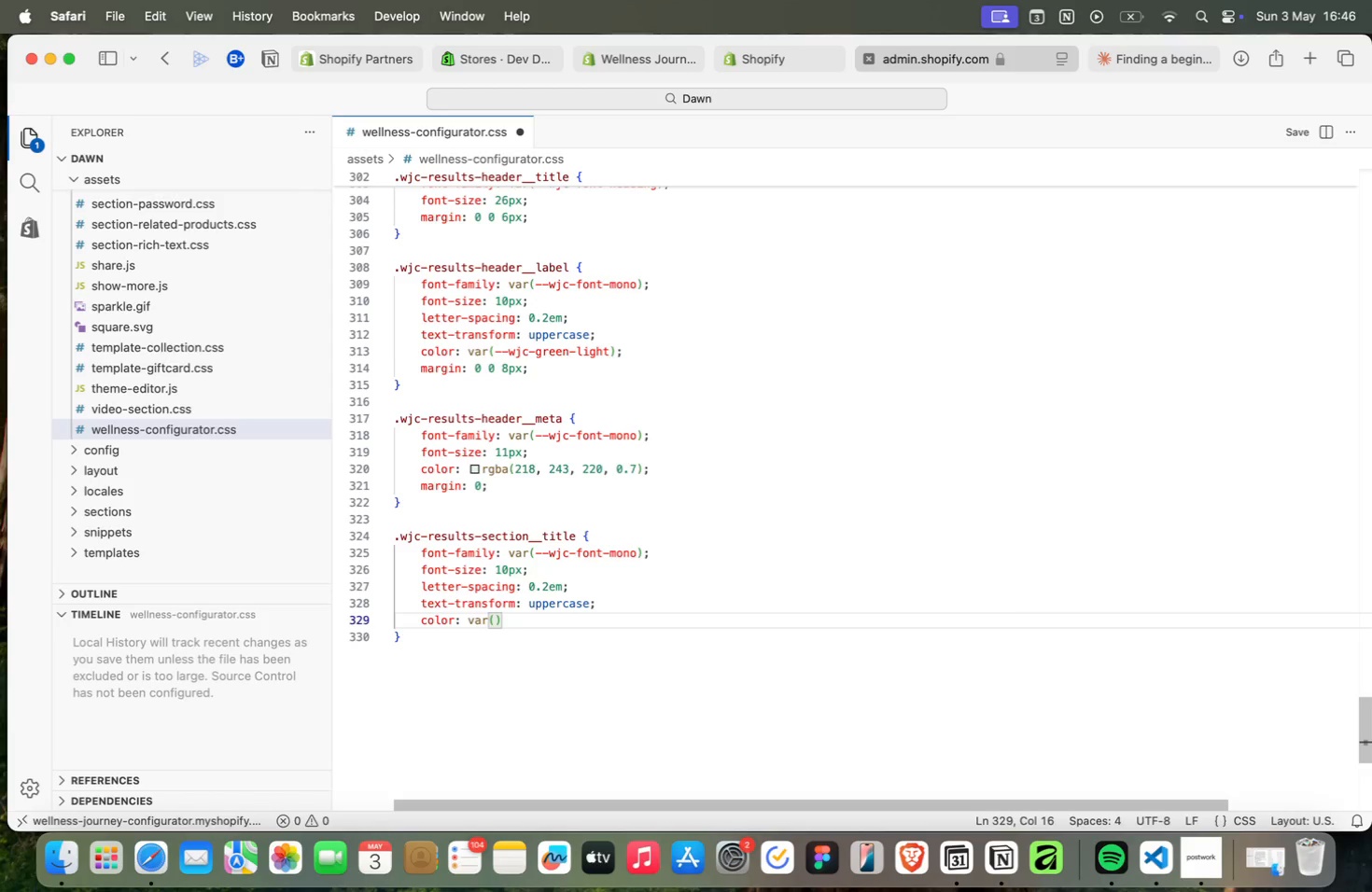 
type(color: var(mid)
 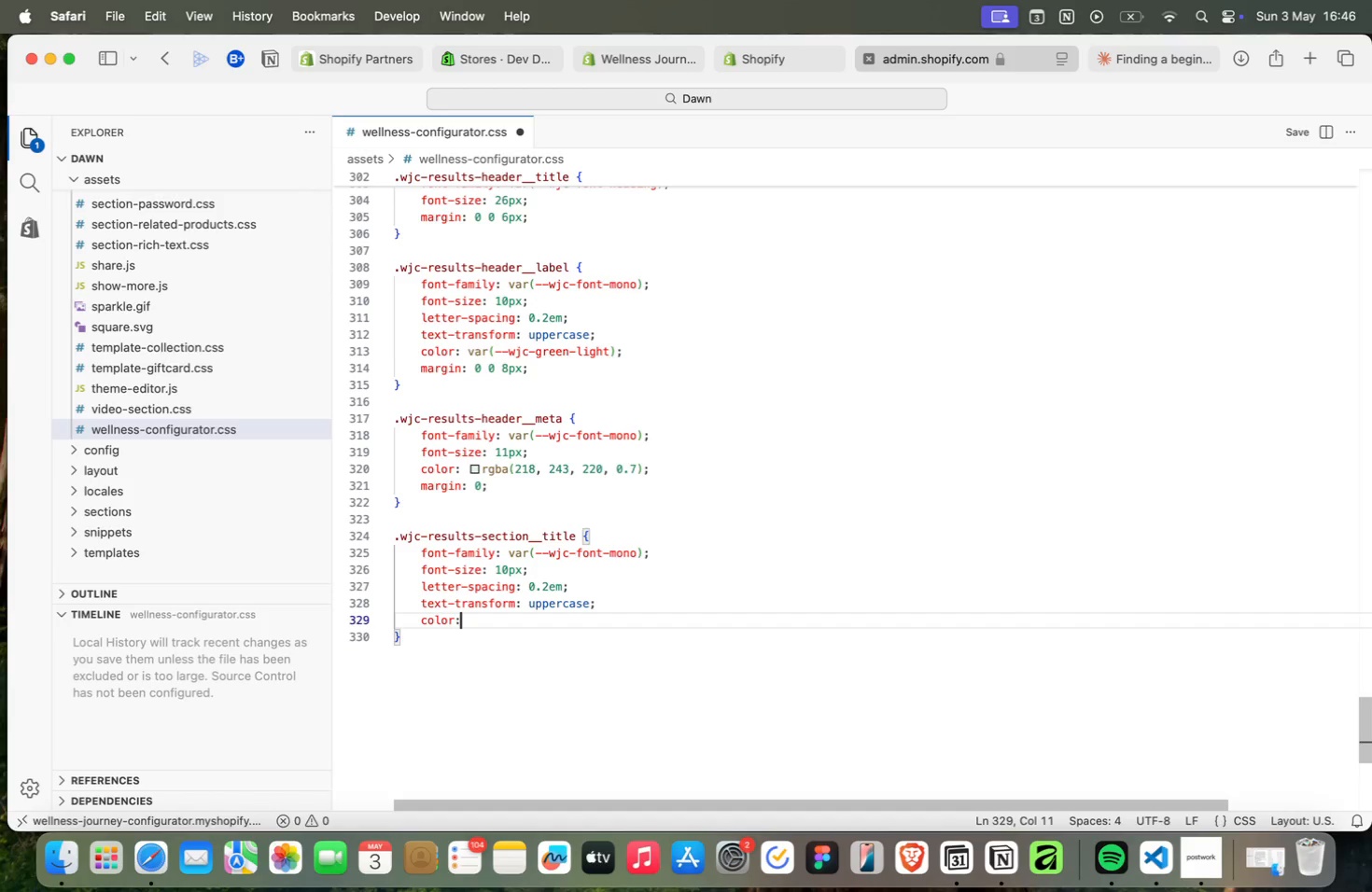 
key(ArrowDown)
 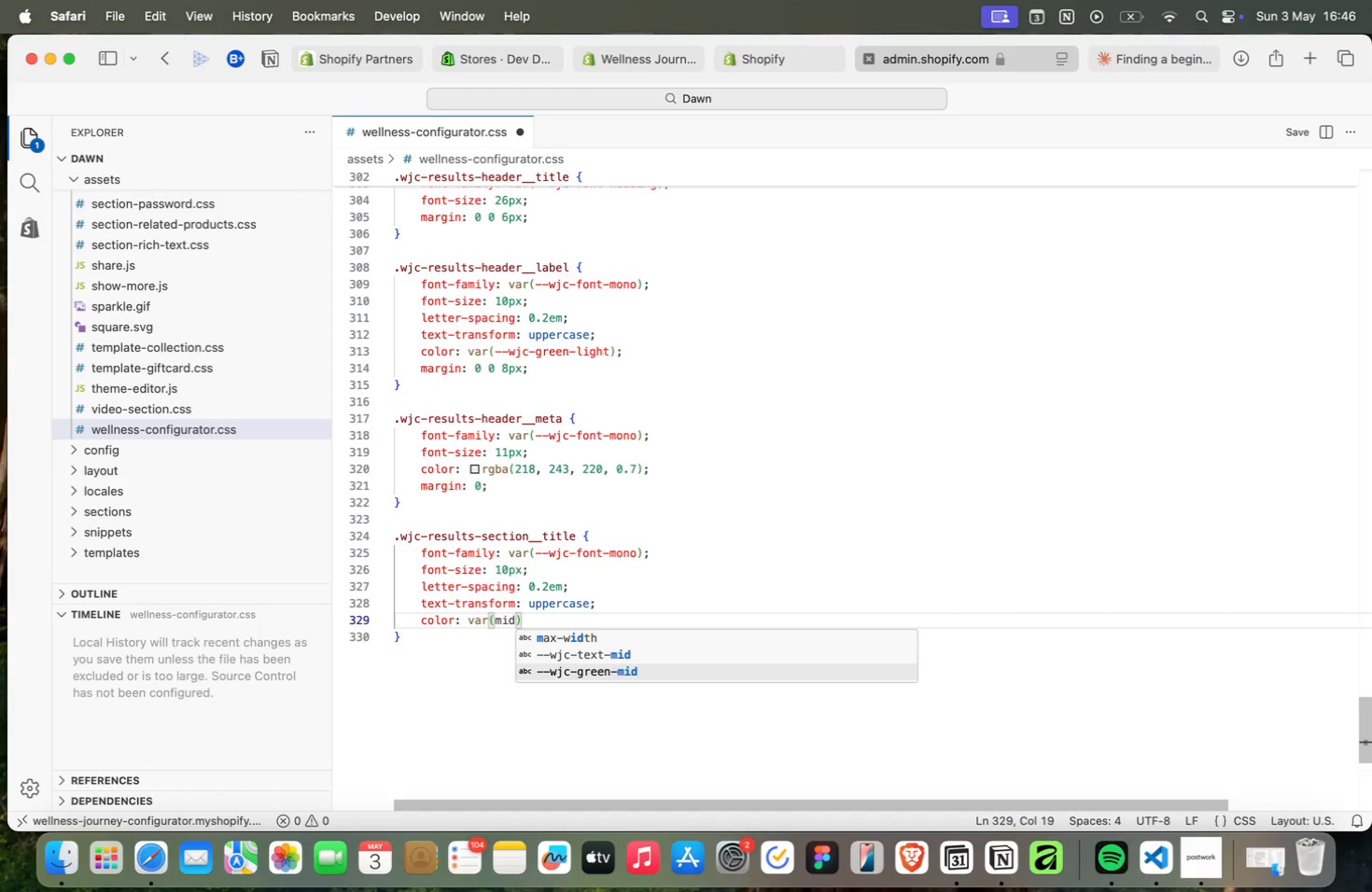 
key(ArrowDown)
 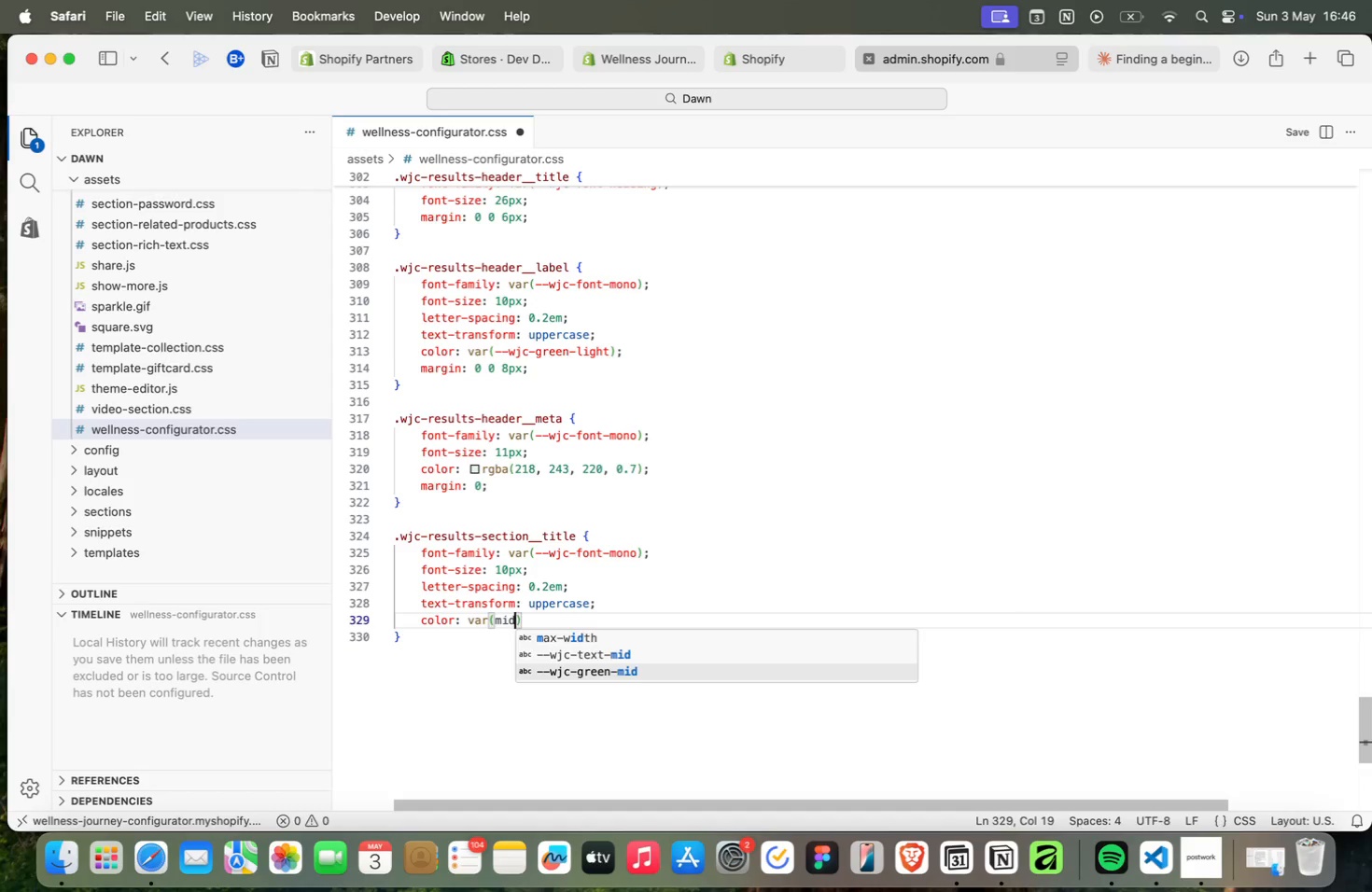 
key(Enter)
 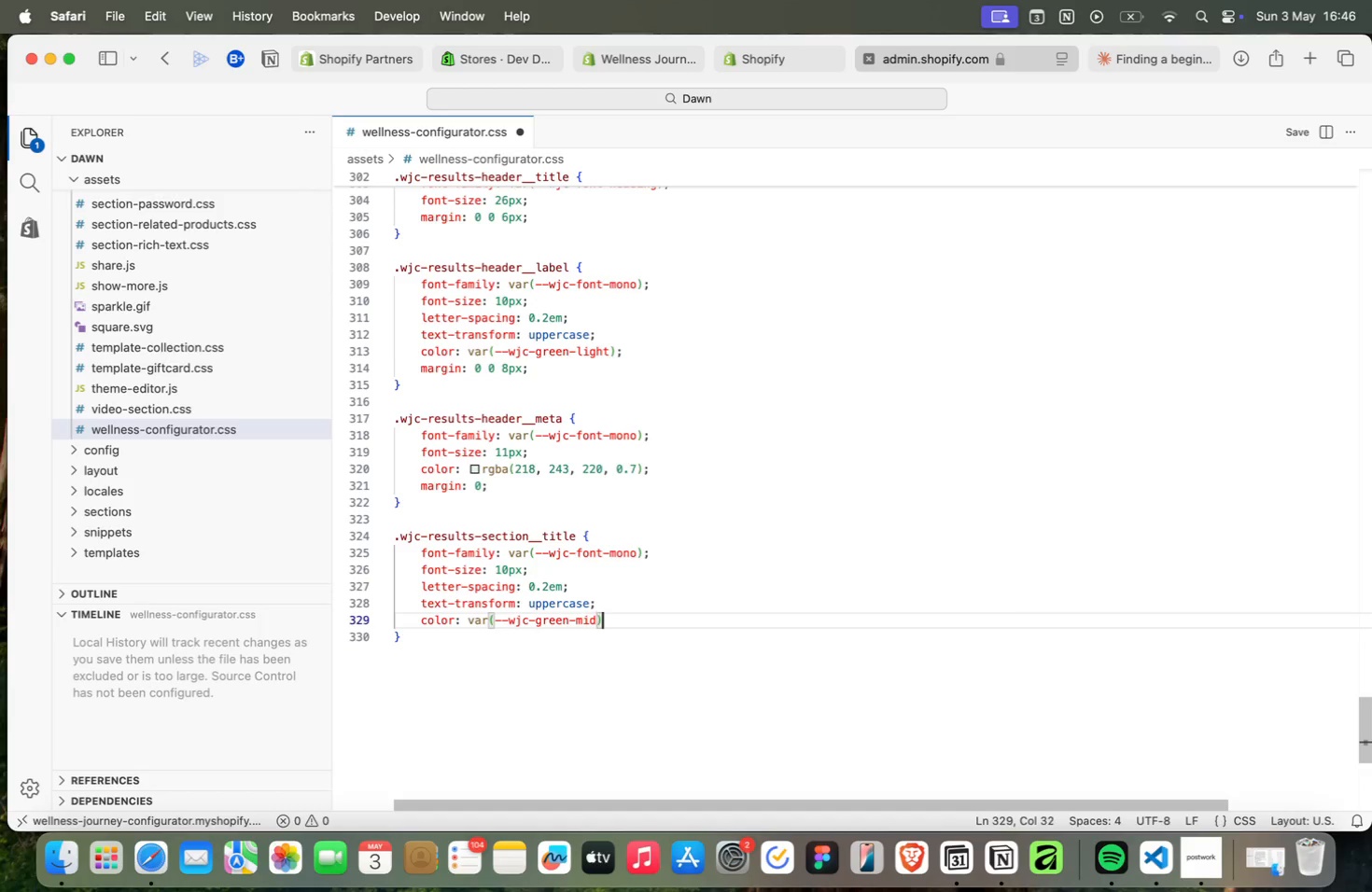 
key(ArrowRight)
 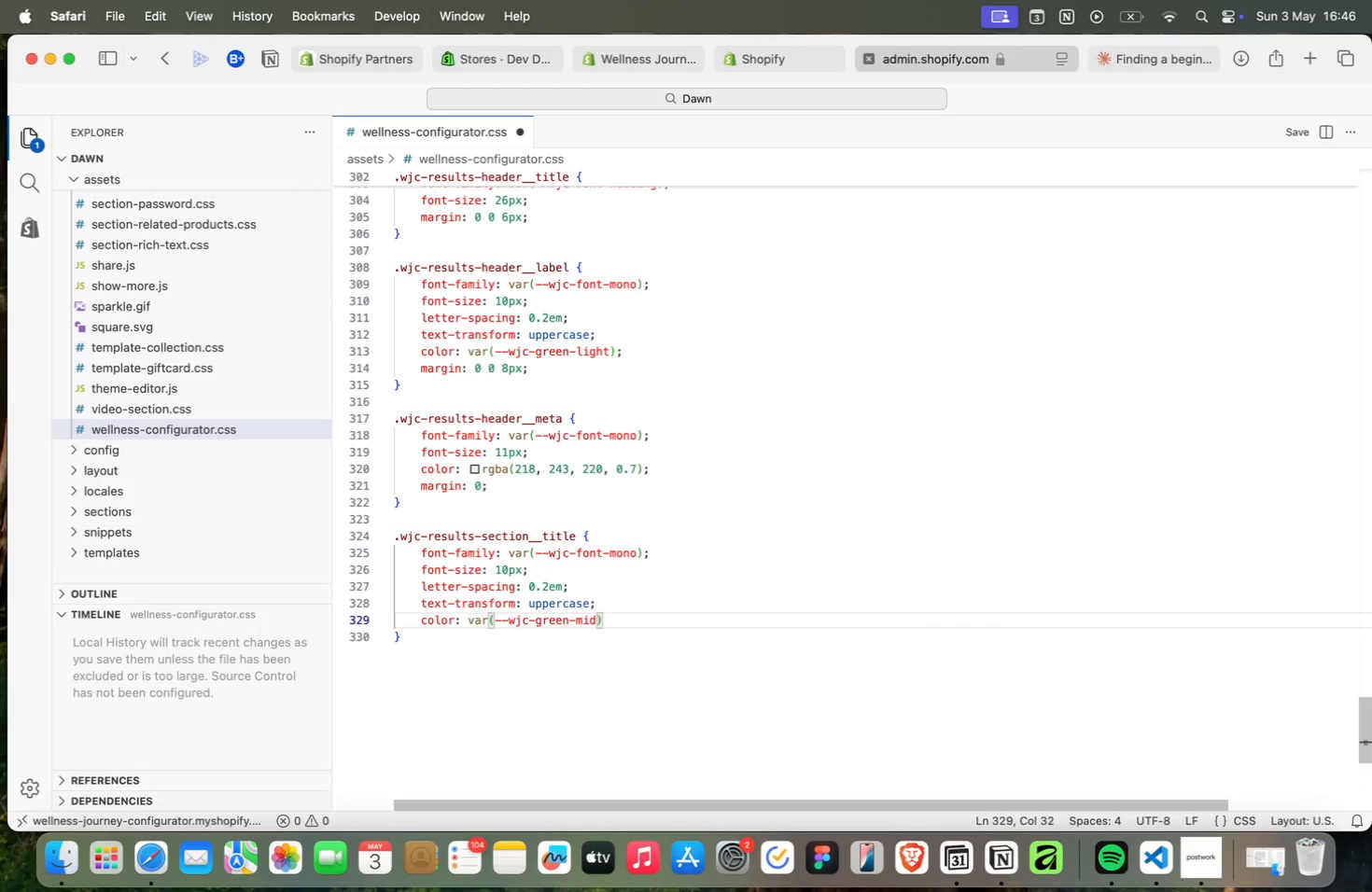 
key(Semicolon)
 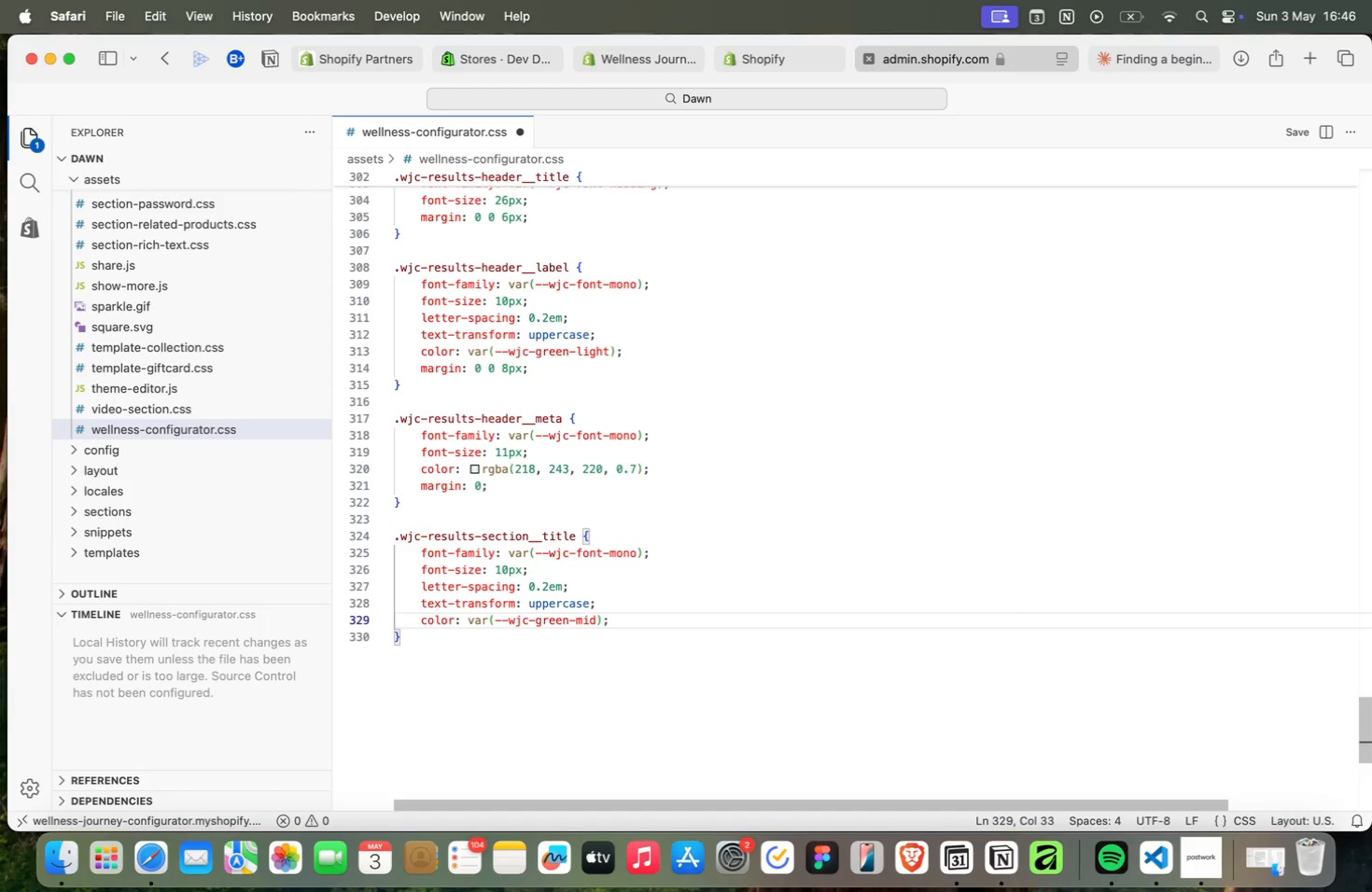 
key(Enter)
 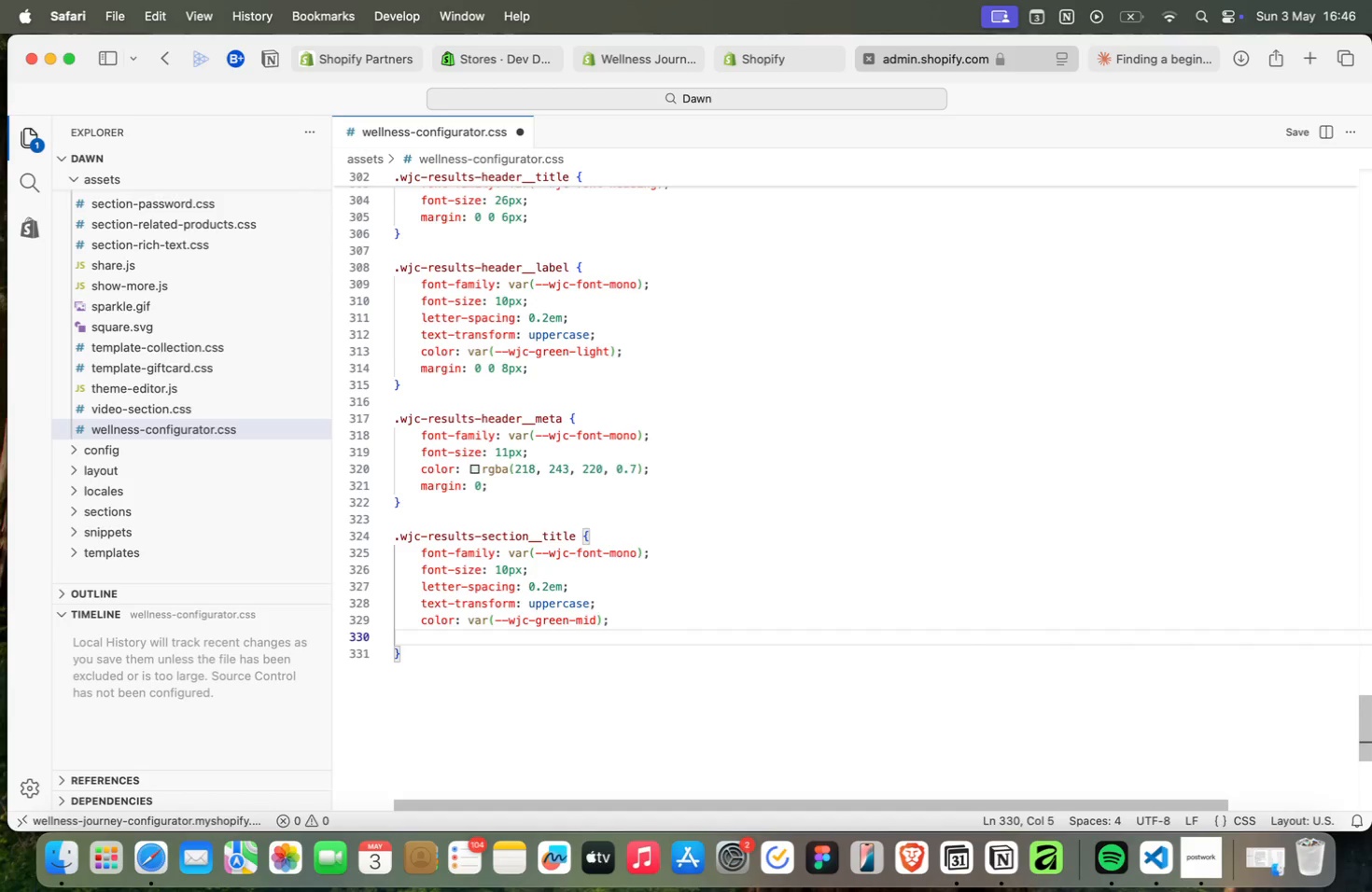 
type(mar)
 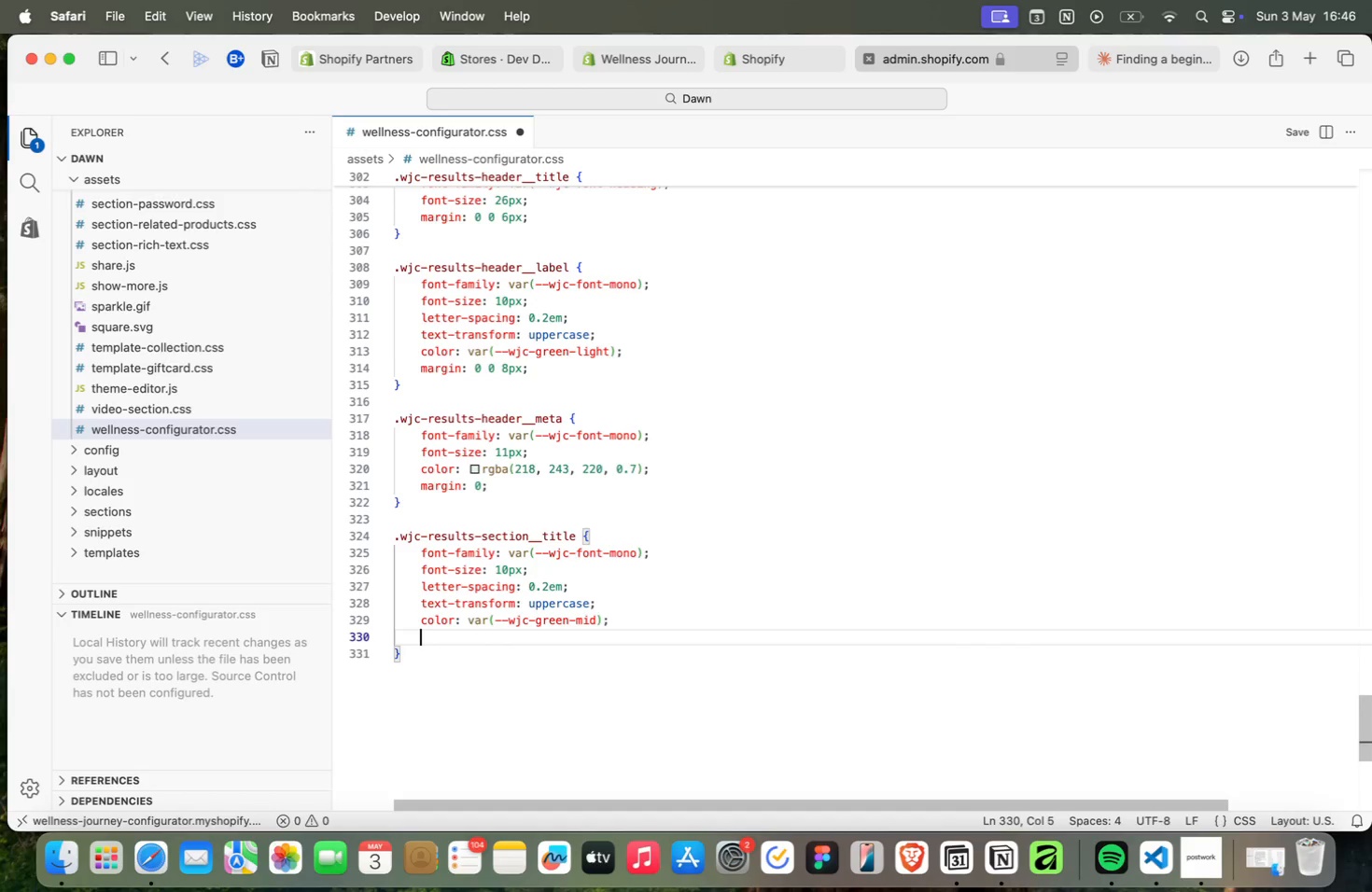 
key(Enter)
 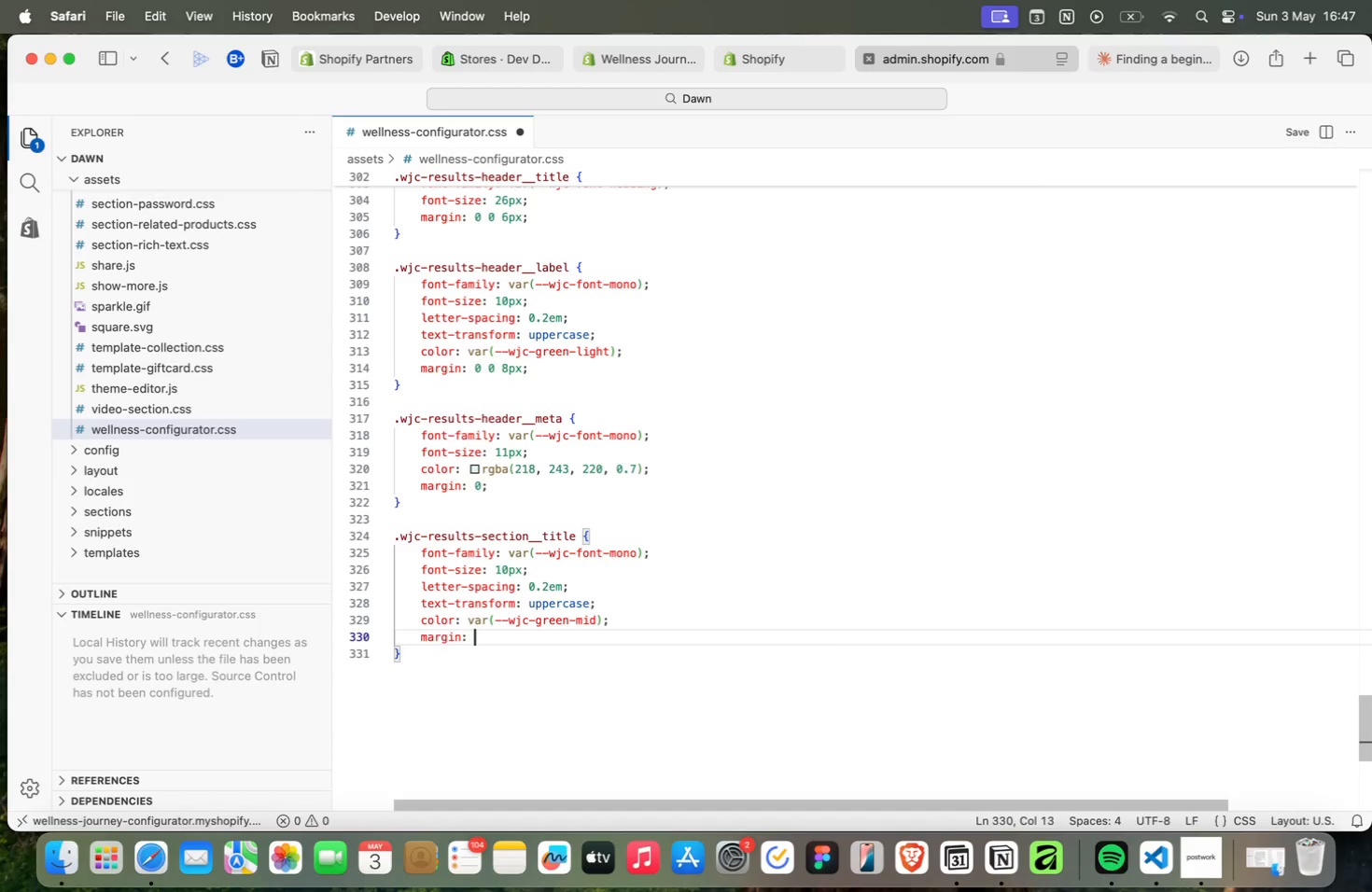 
type(: 0 0 14px;)
 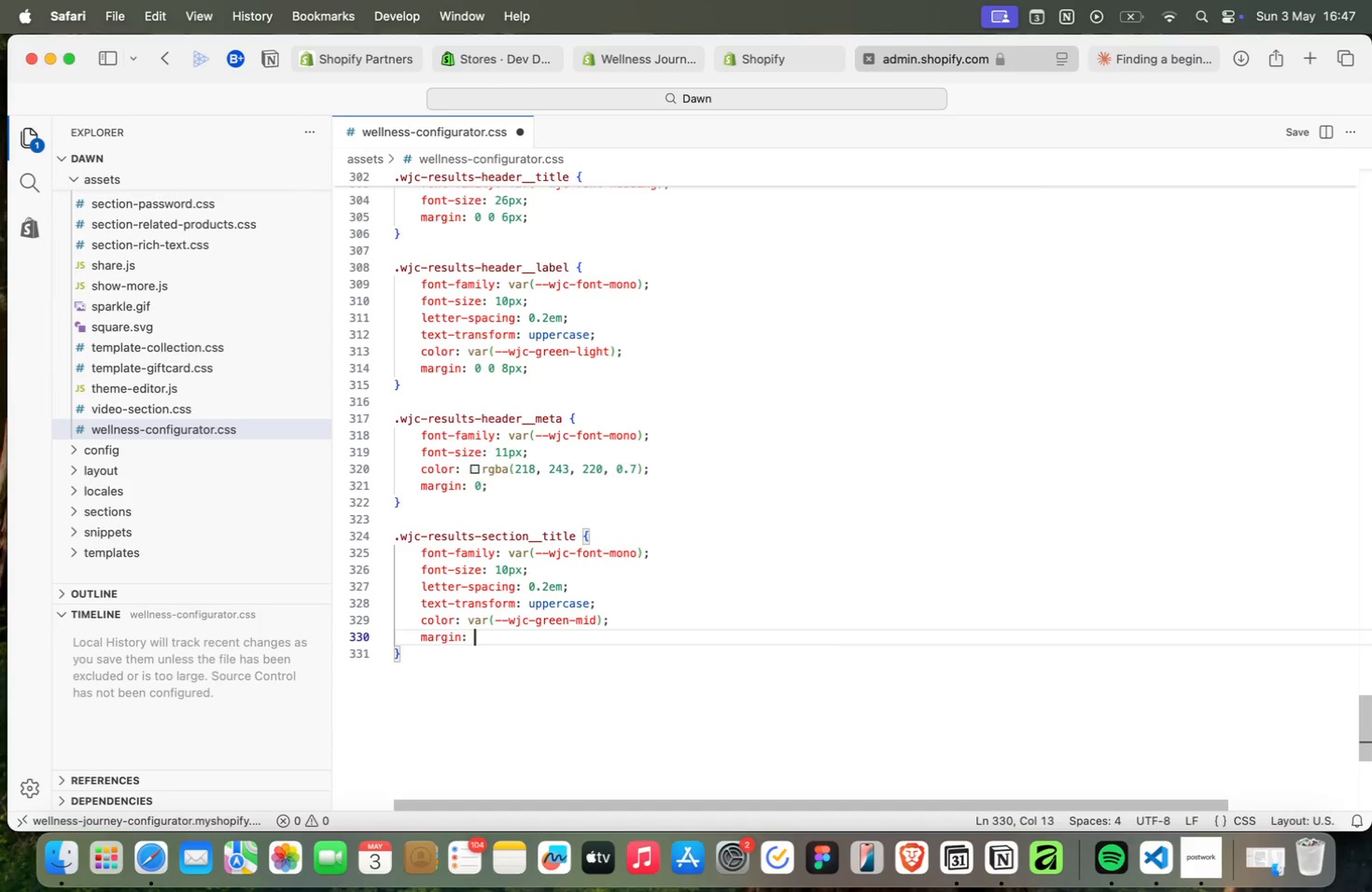 
key(Enter)
 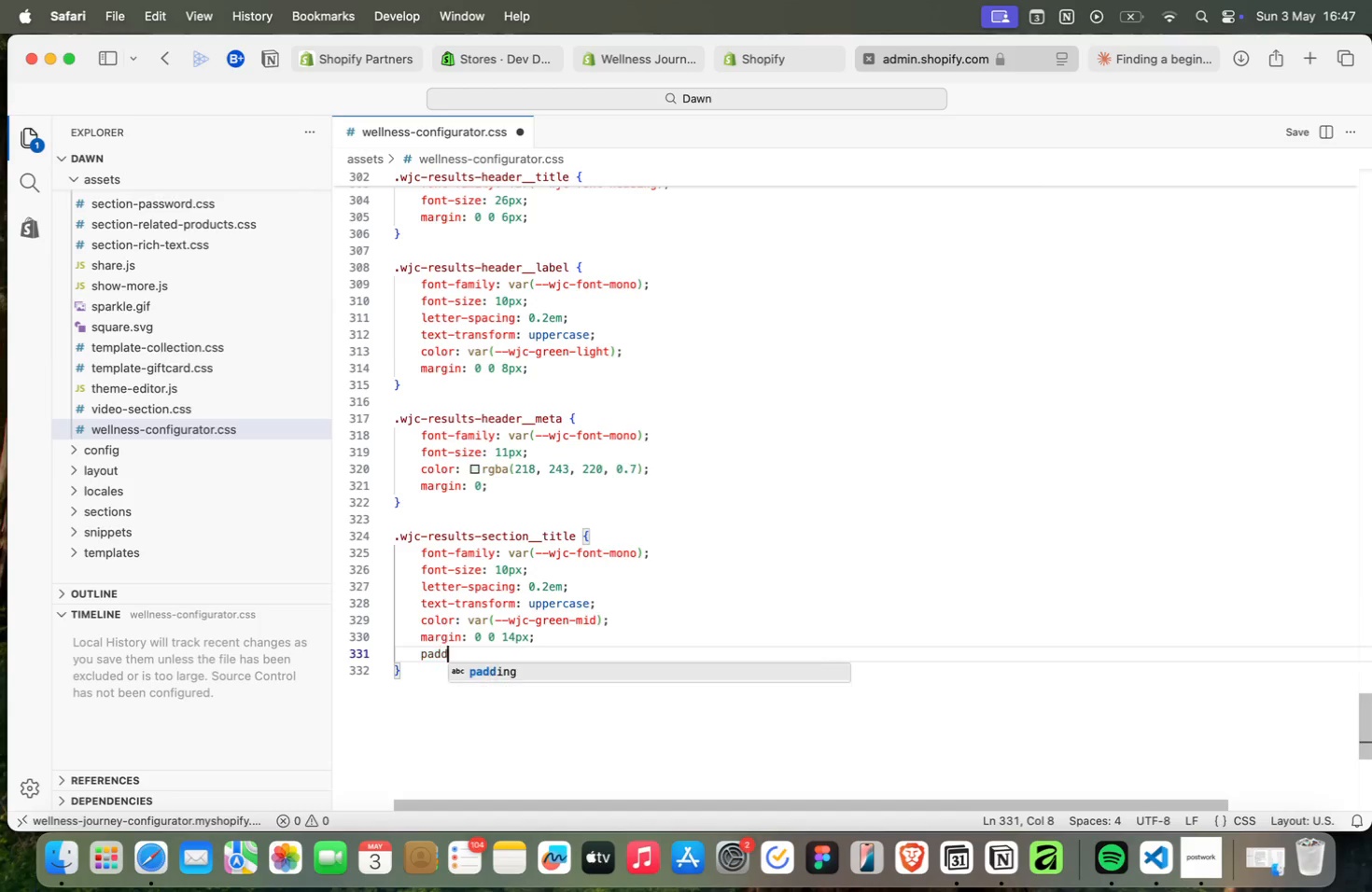 
type(padd)
 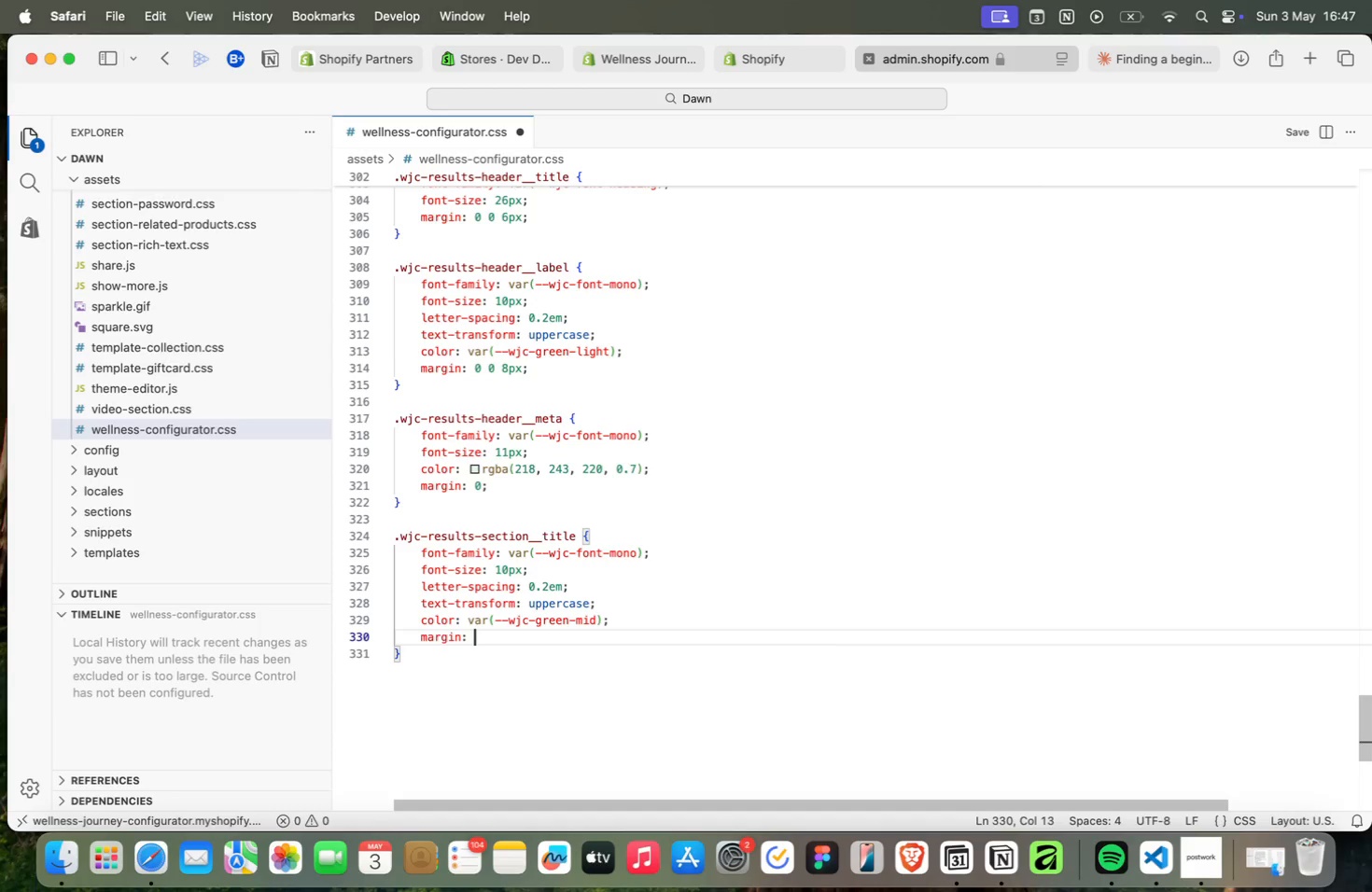 
key(Enter)
 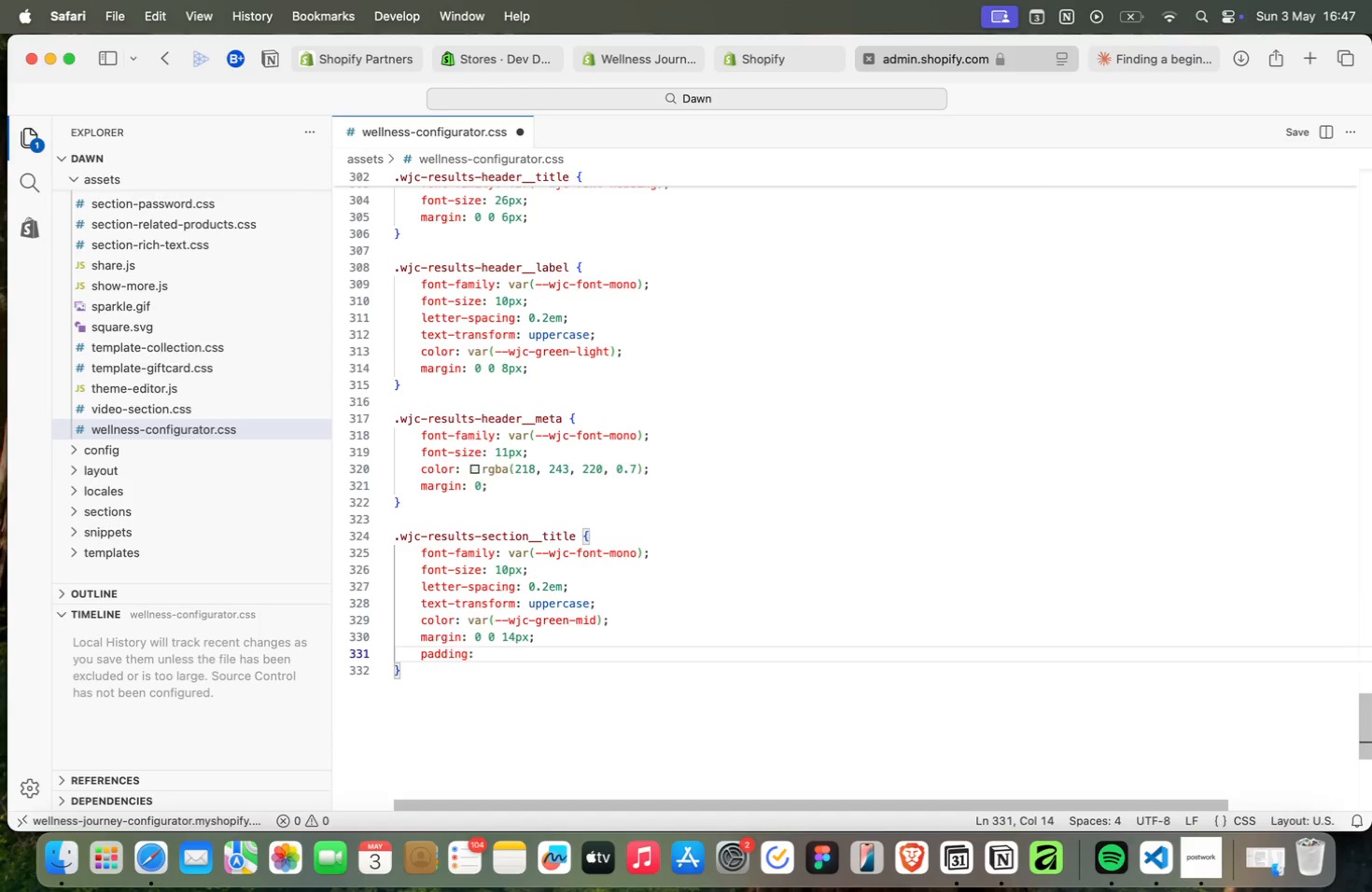 
type(: )
key(Backspace)
key(Backspace)
type(-bottom: 8px;)
 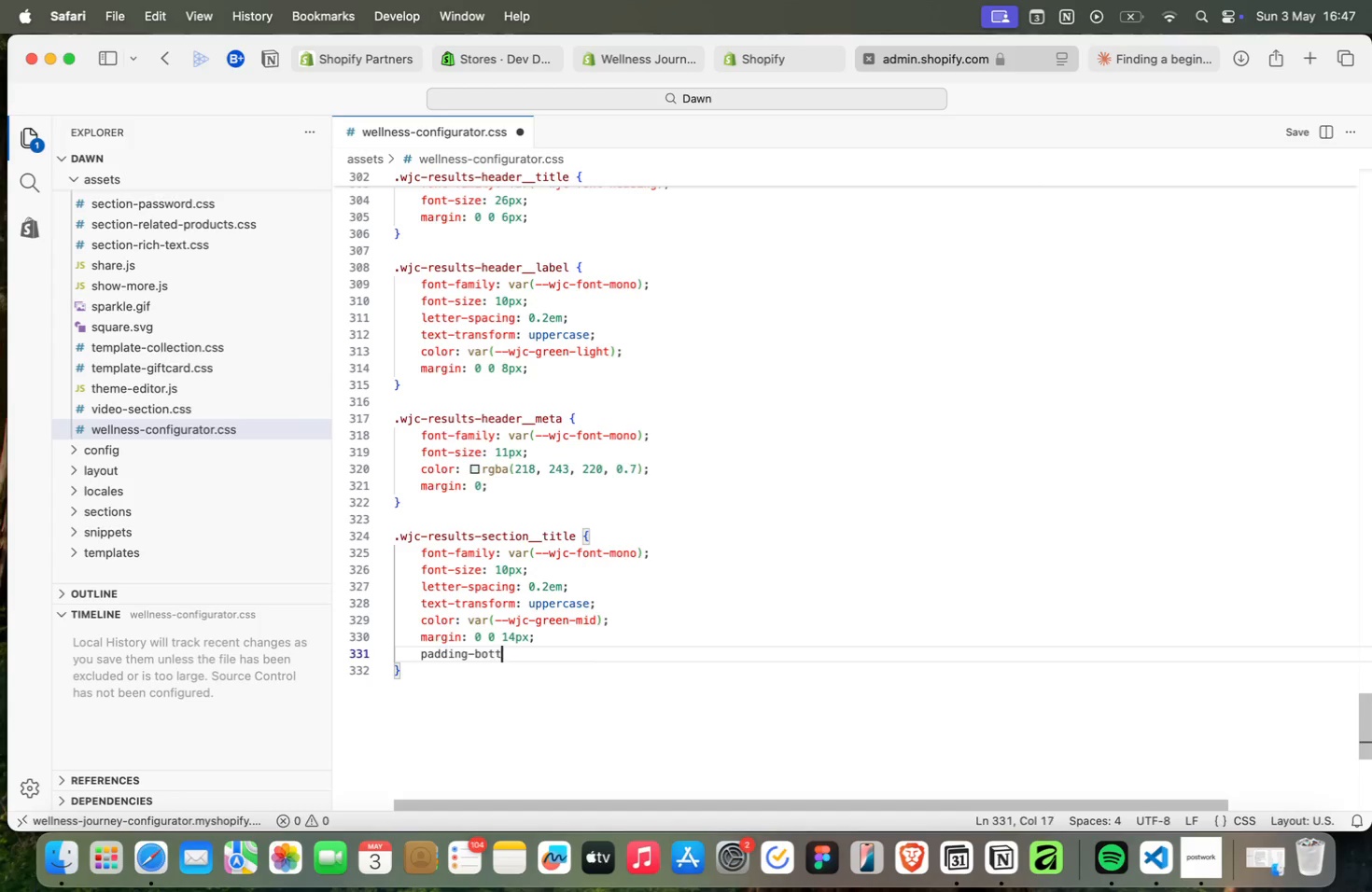 
 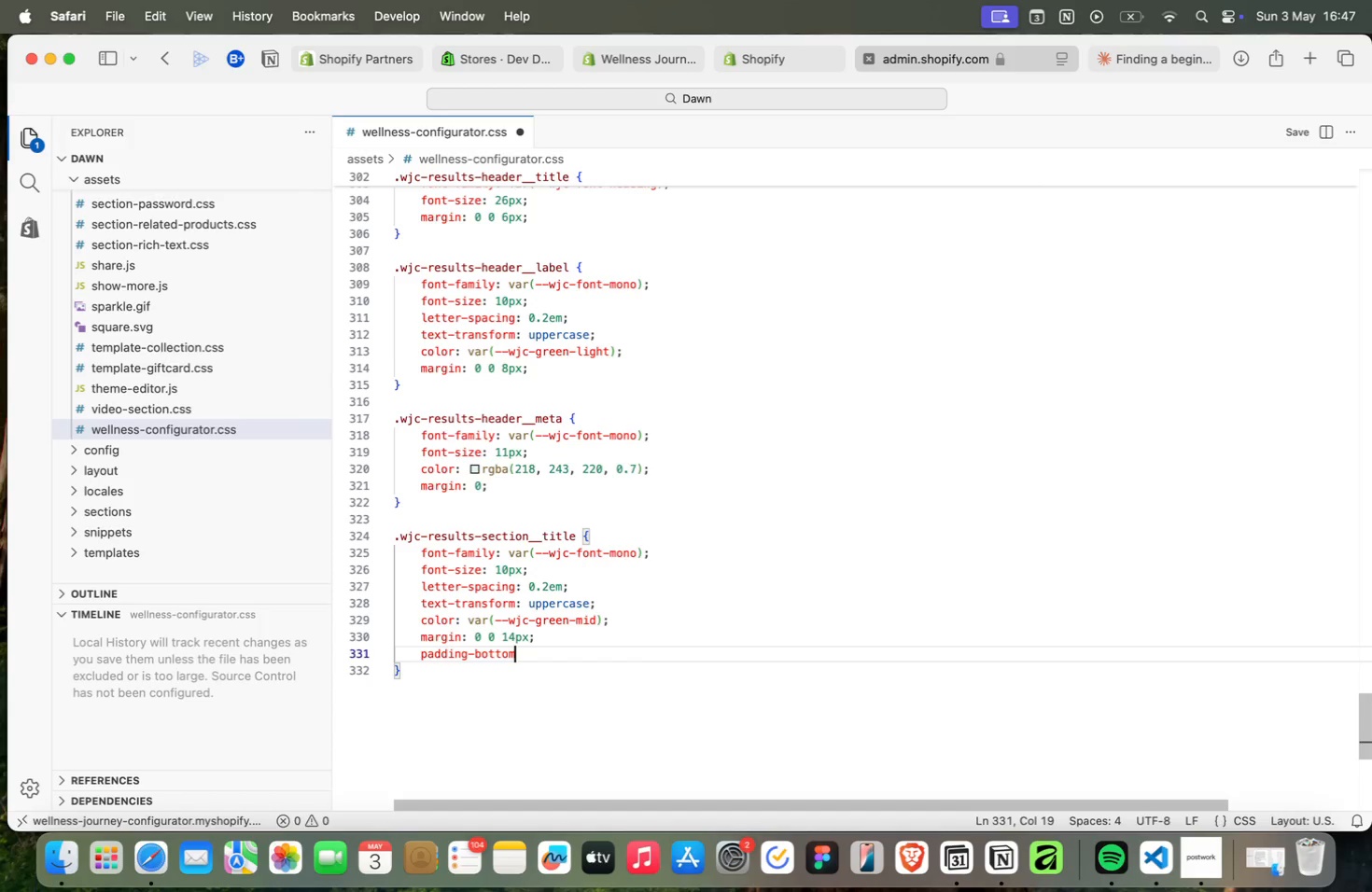 
key(Enter)
 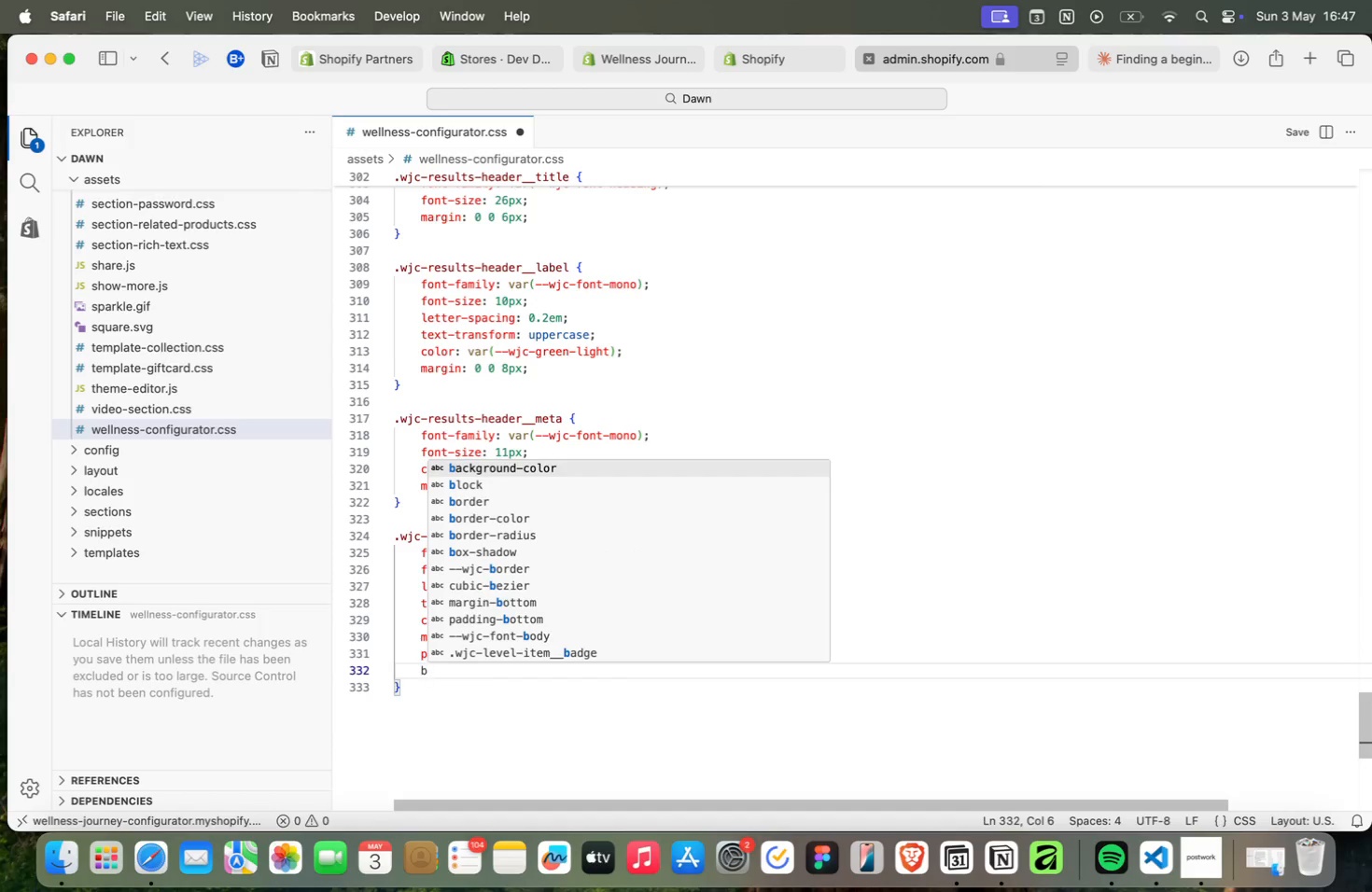 
type(n)
key(Backspace)
type(bi)
key(Backspace)
 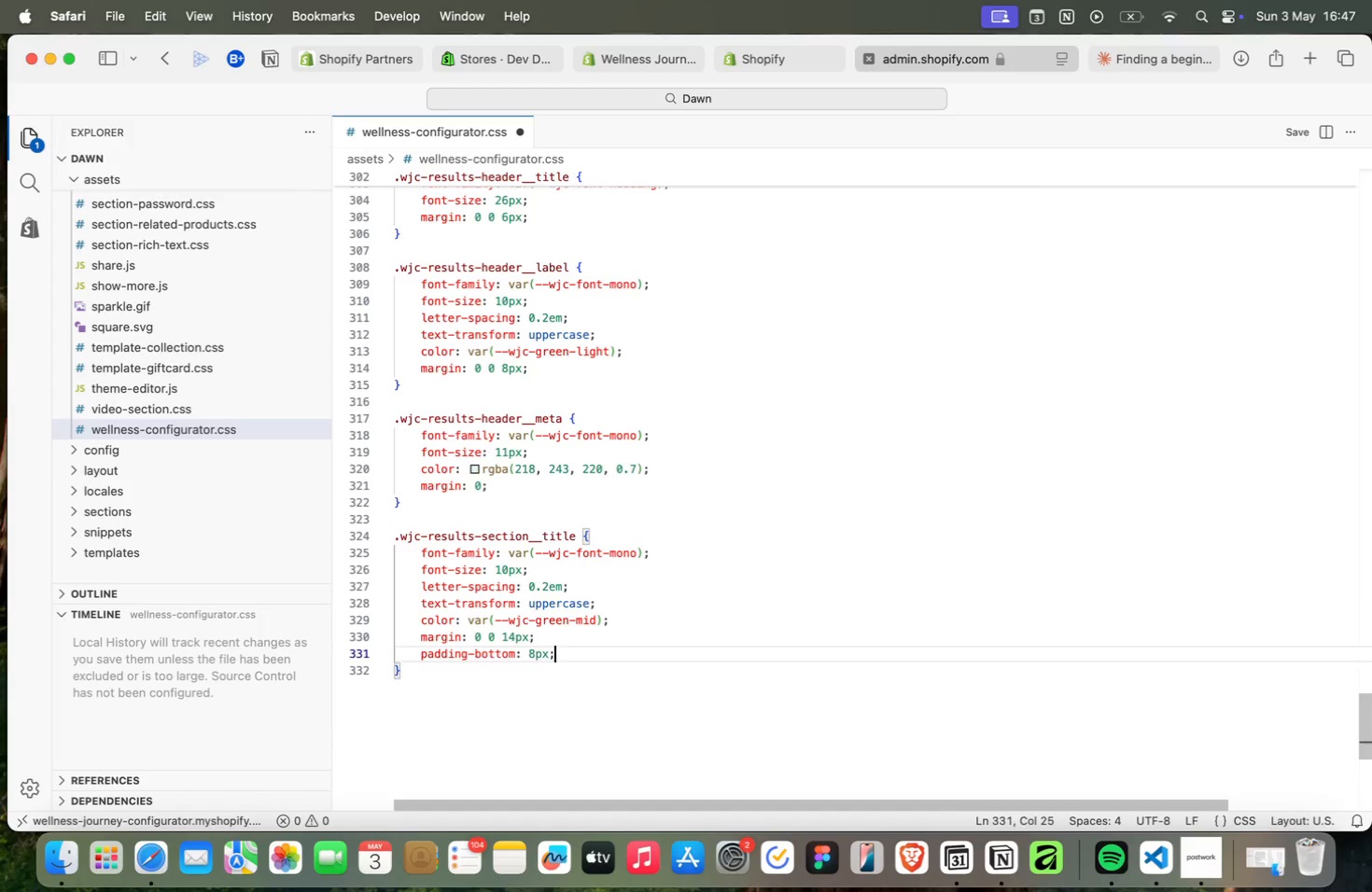 
key(ArrowDown)
 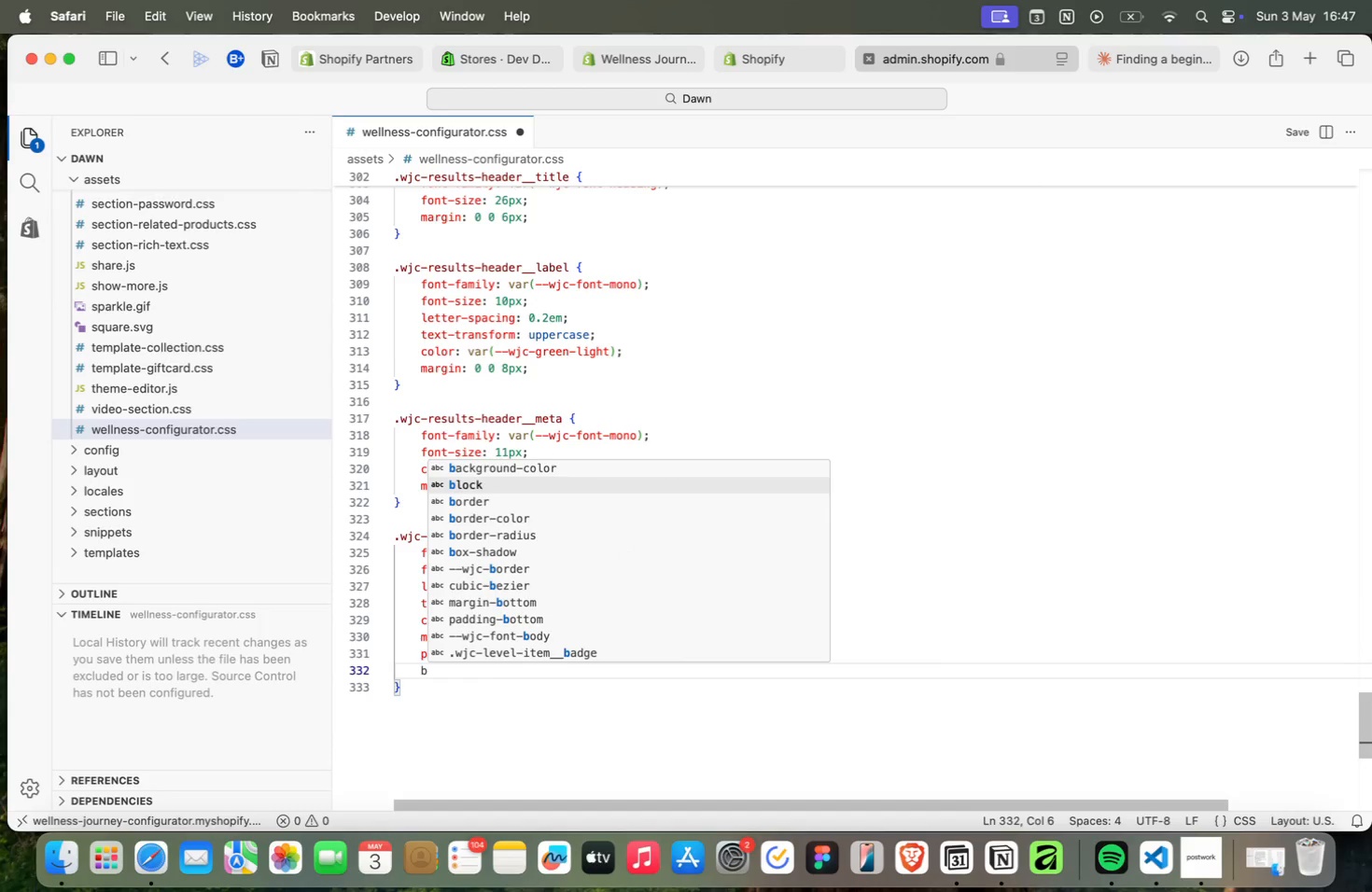 
key(ArrowDown)
 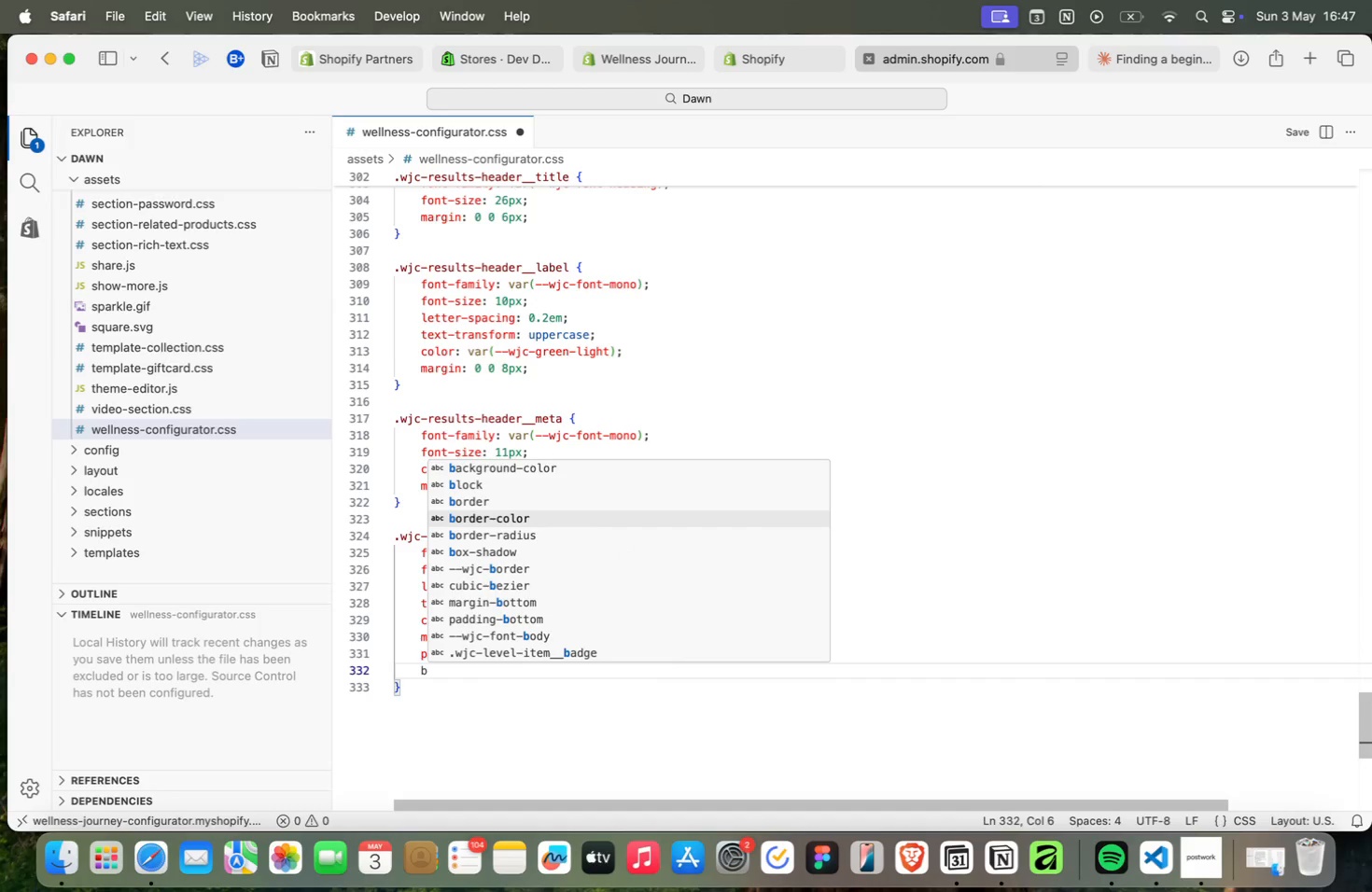 
key(ArrowDown)
 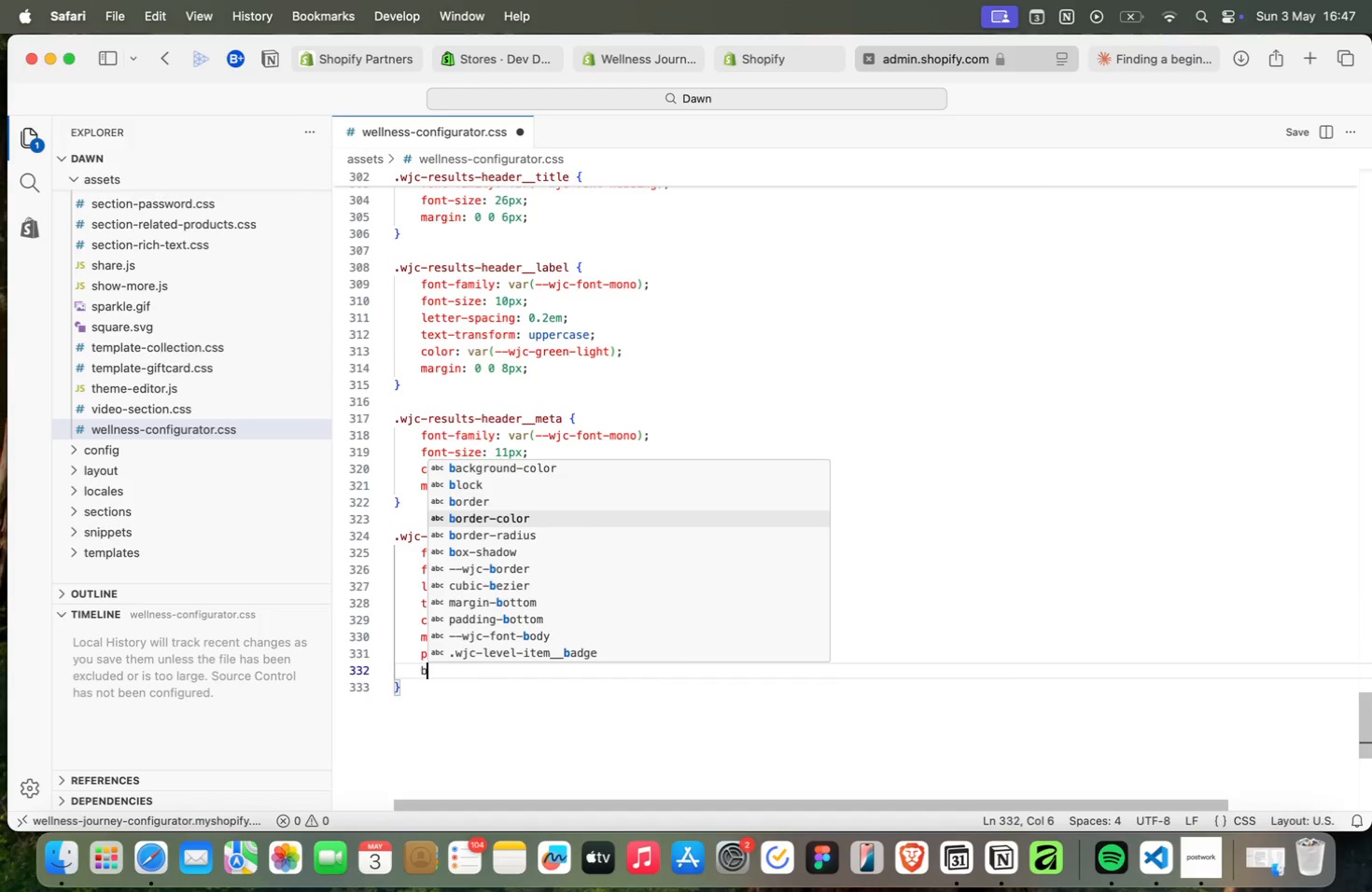 
type(order-bottom: 1px solid var(bor)
 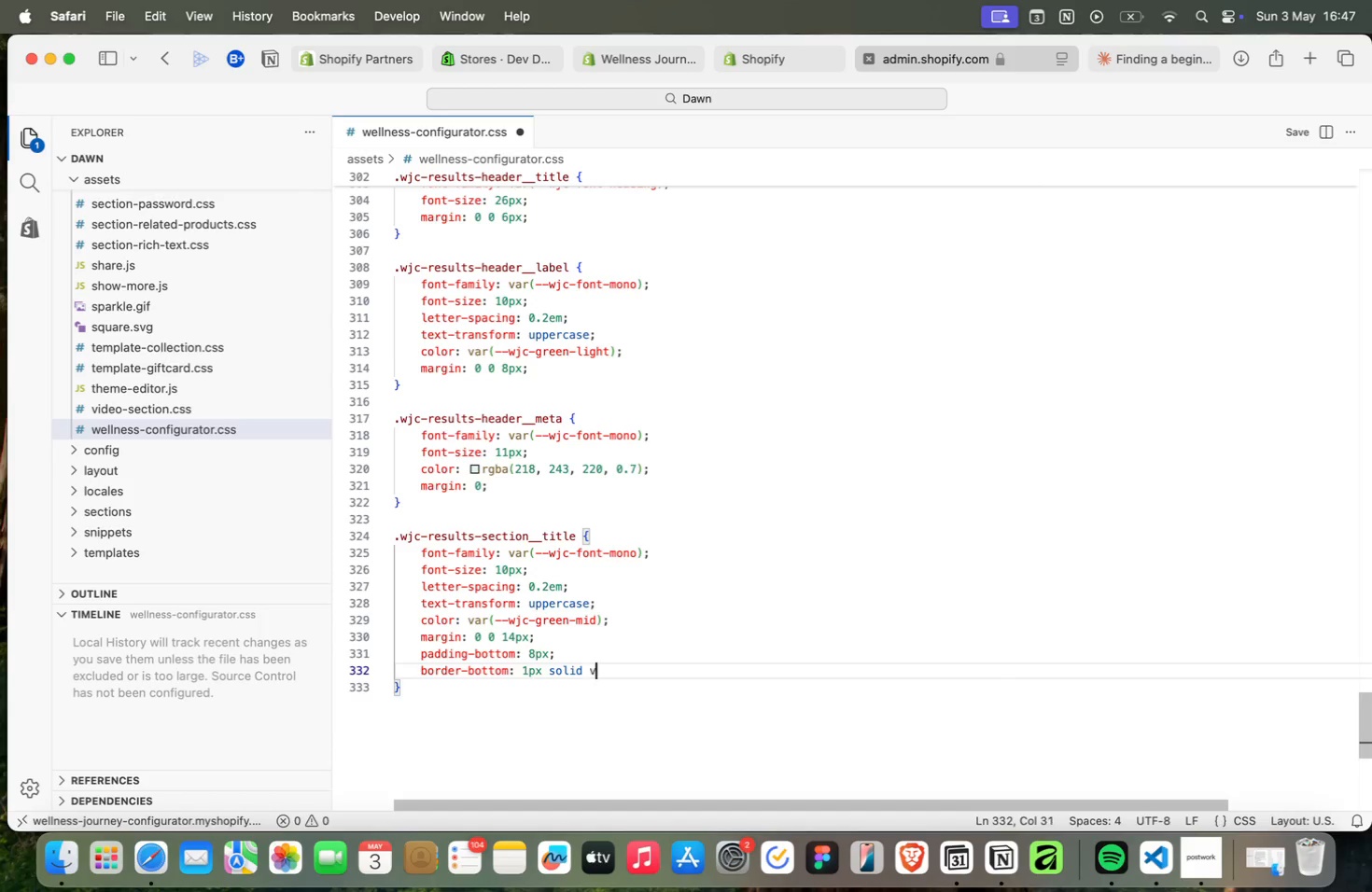 
key(ArrowUp)
 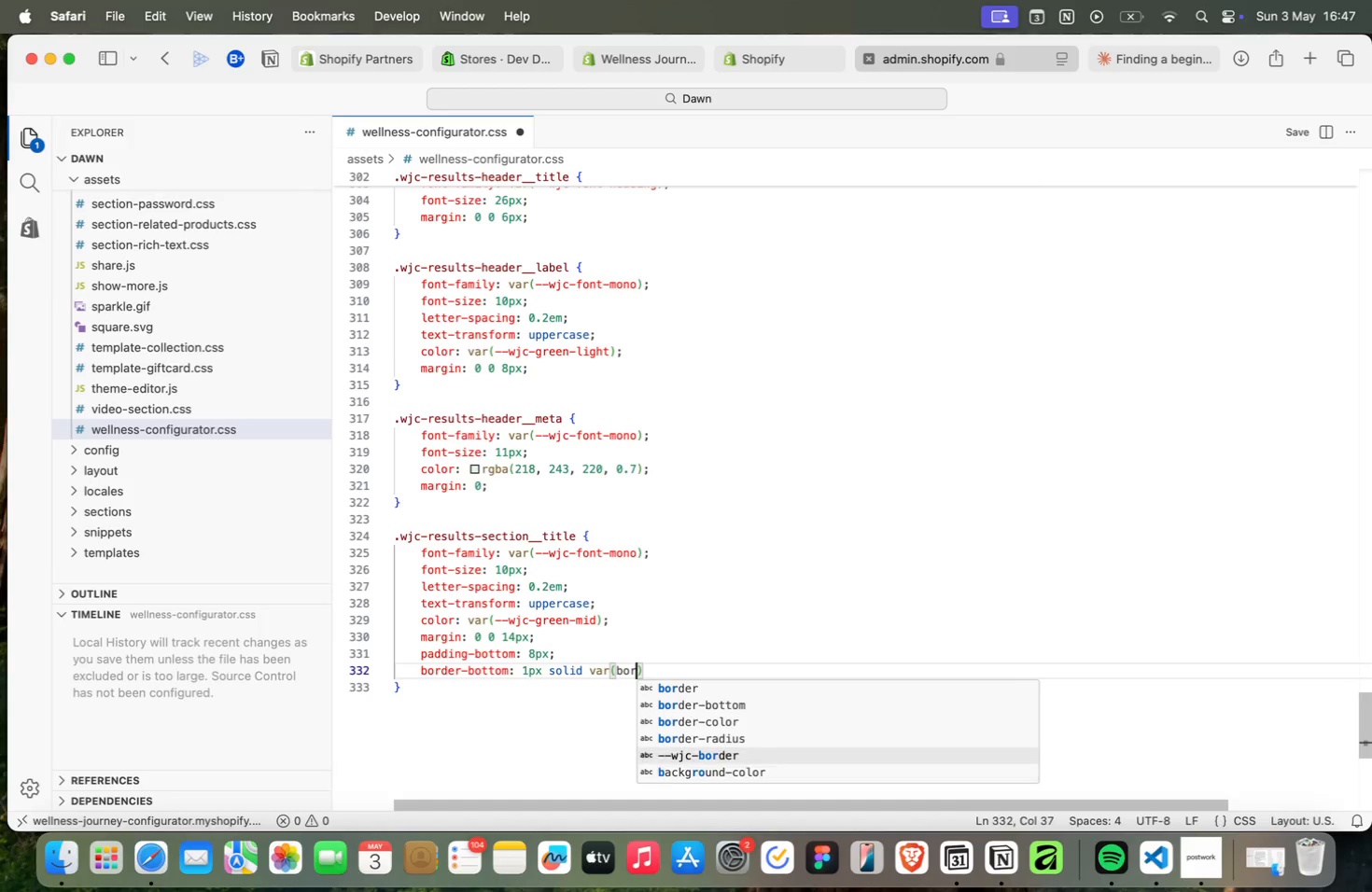 
key(ArrowUp)
 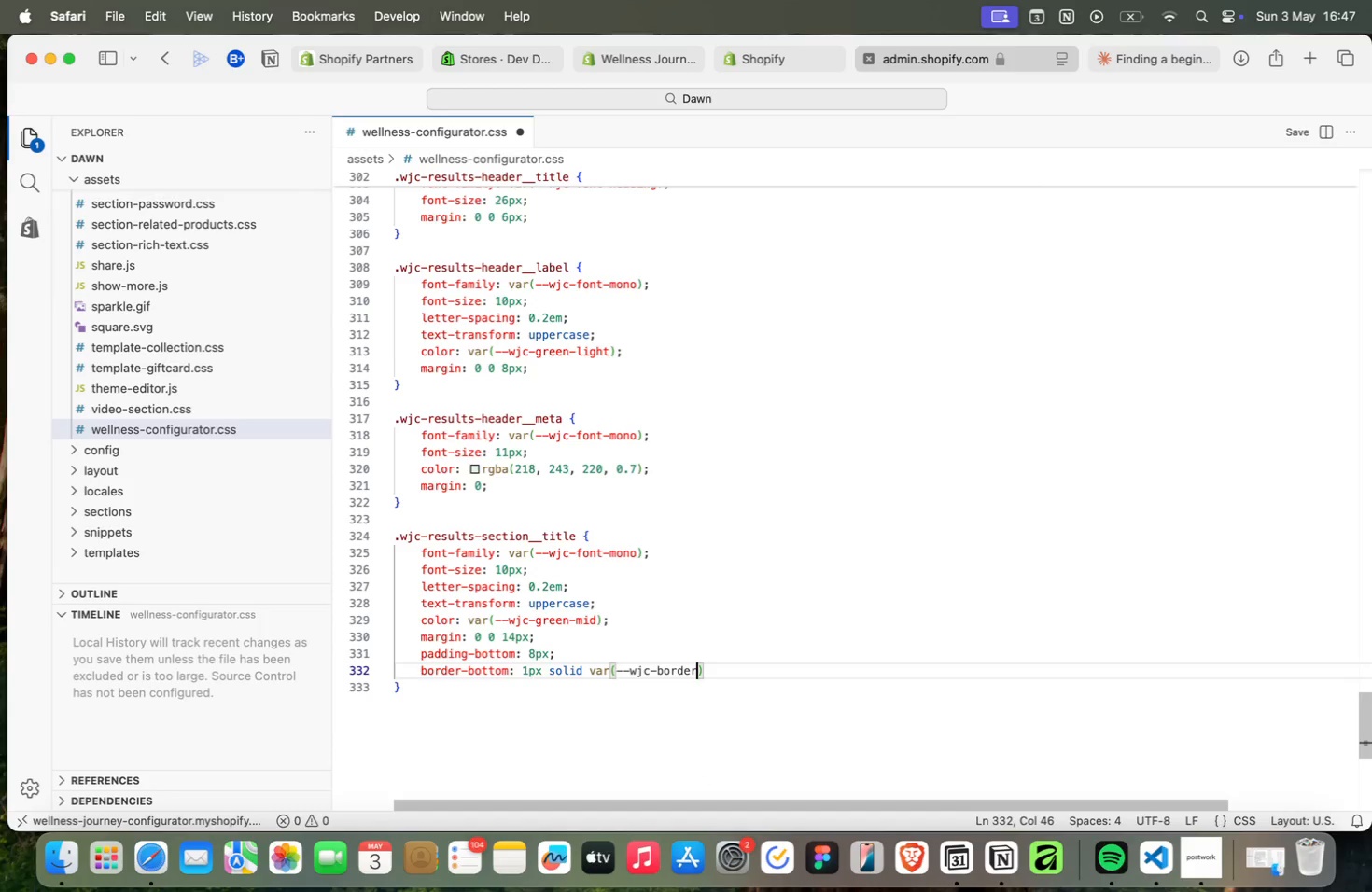 
key(Enter)
 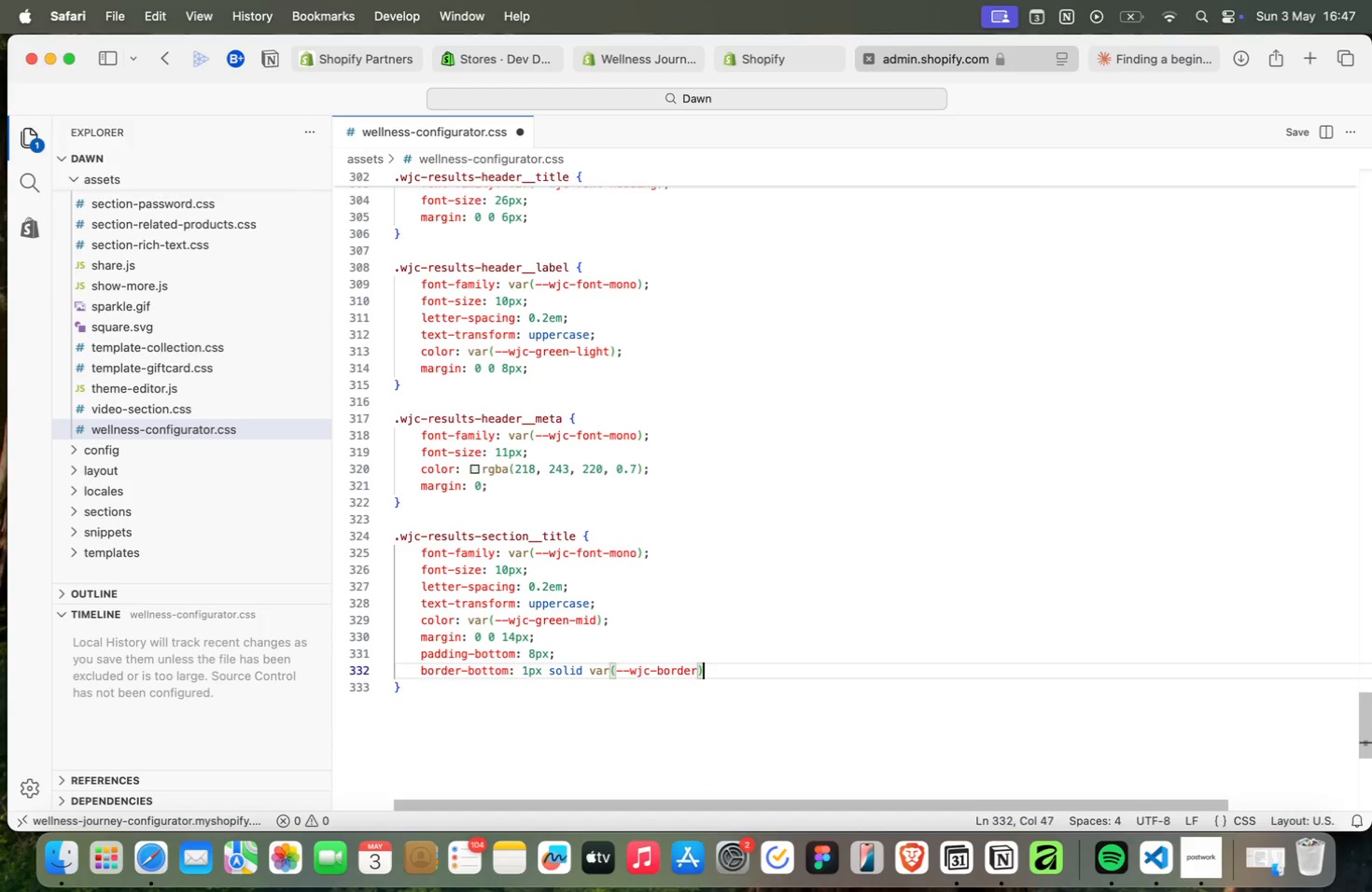 
key(ArrowRight)
 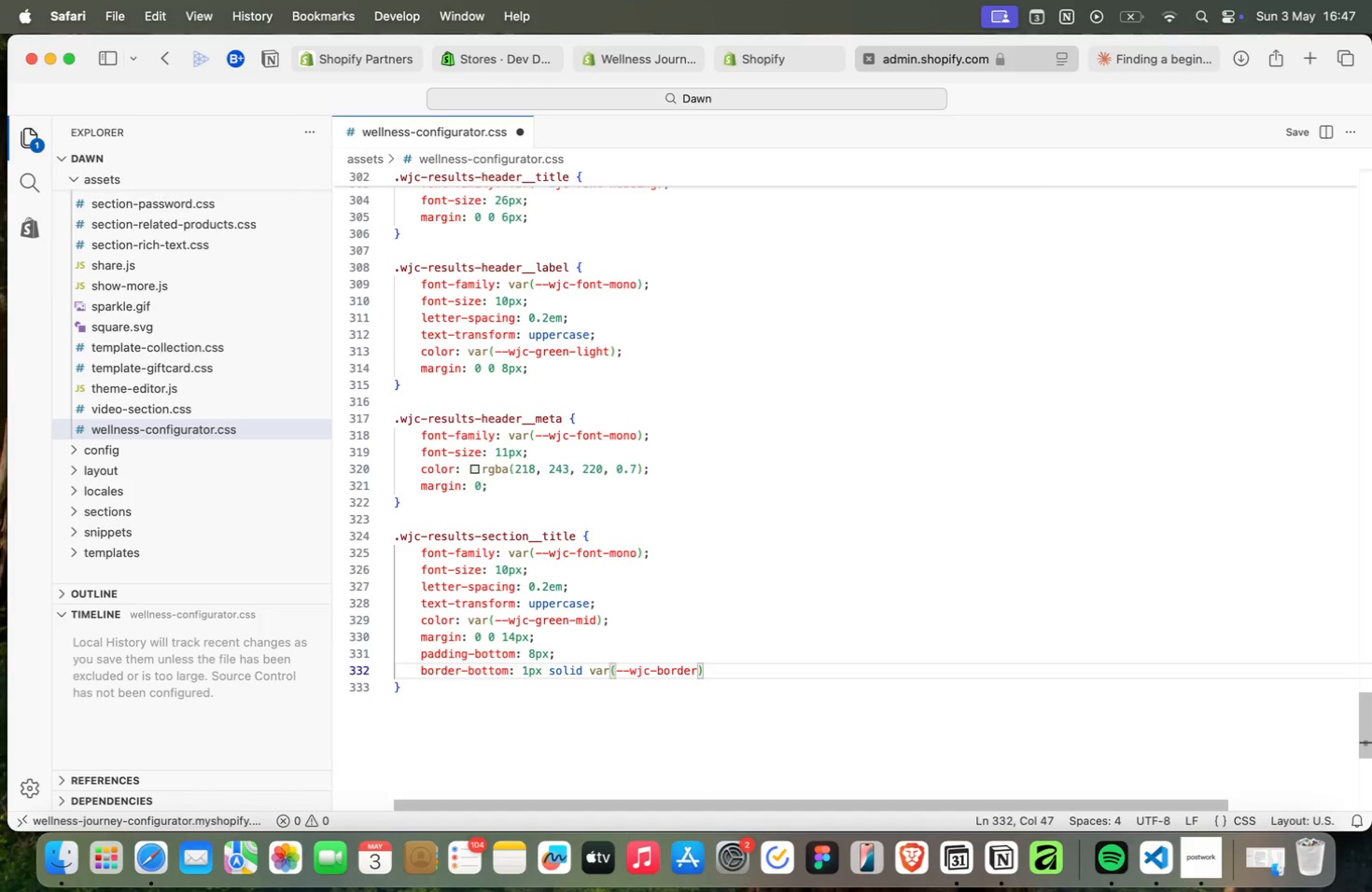 
key(Semicolon)
 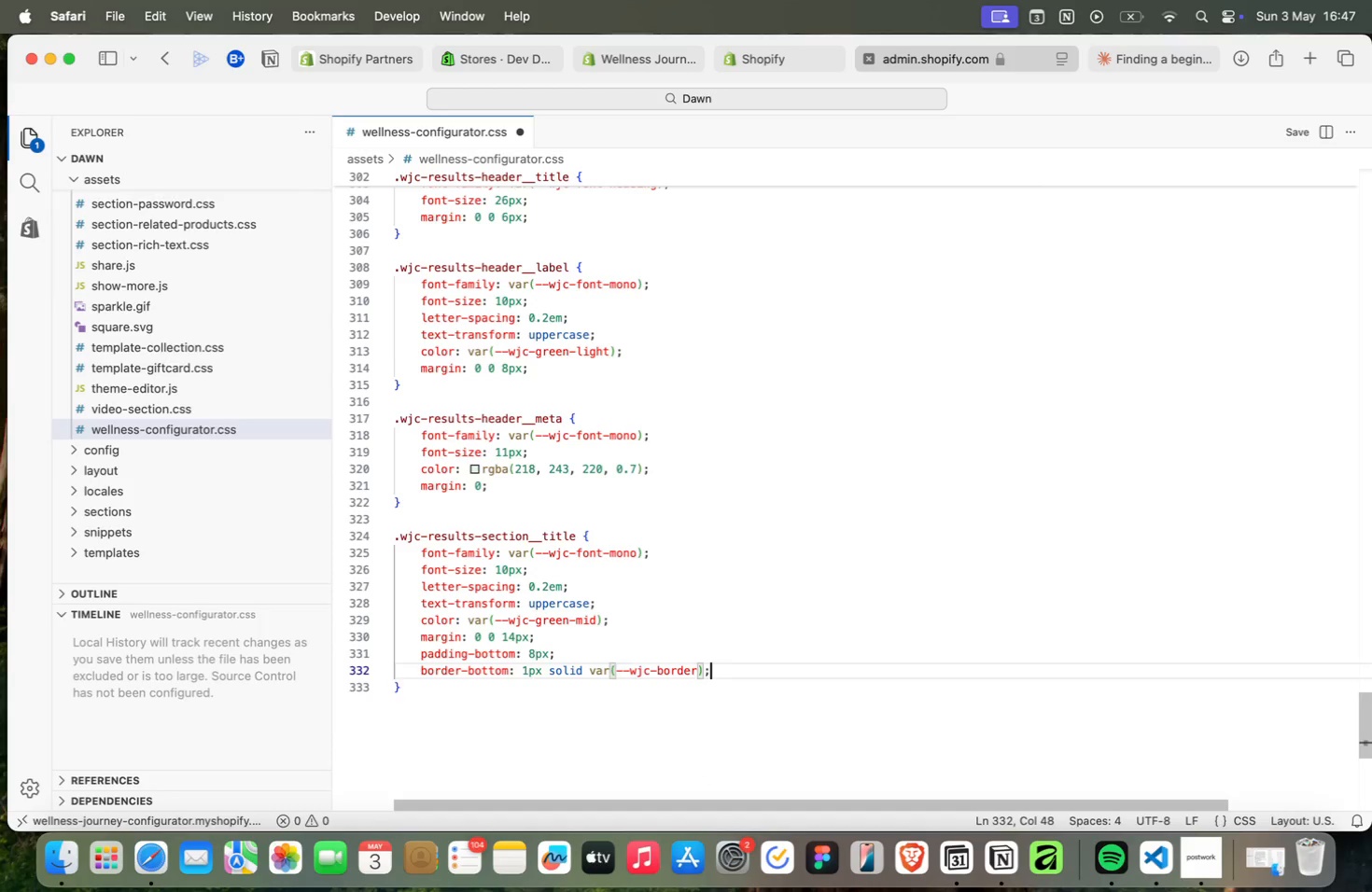 
key(ArrowDown)
 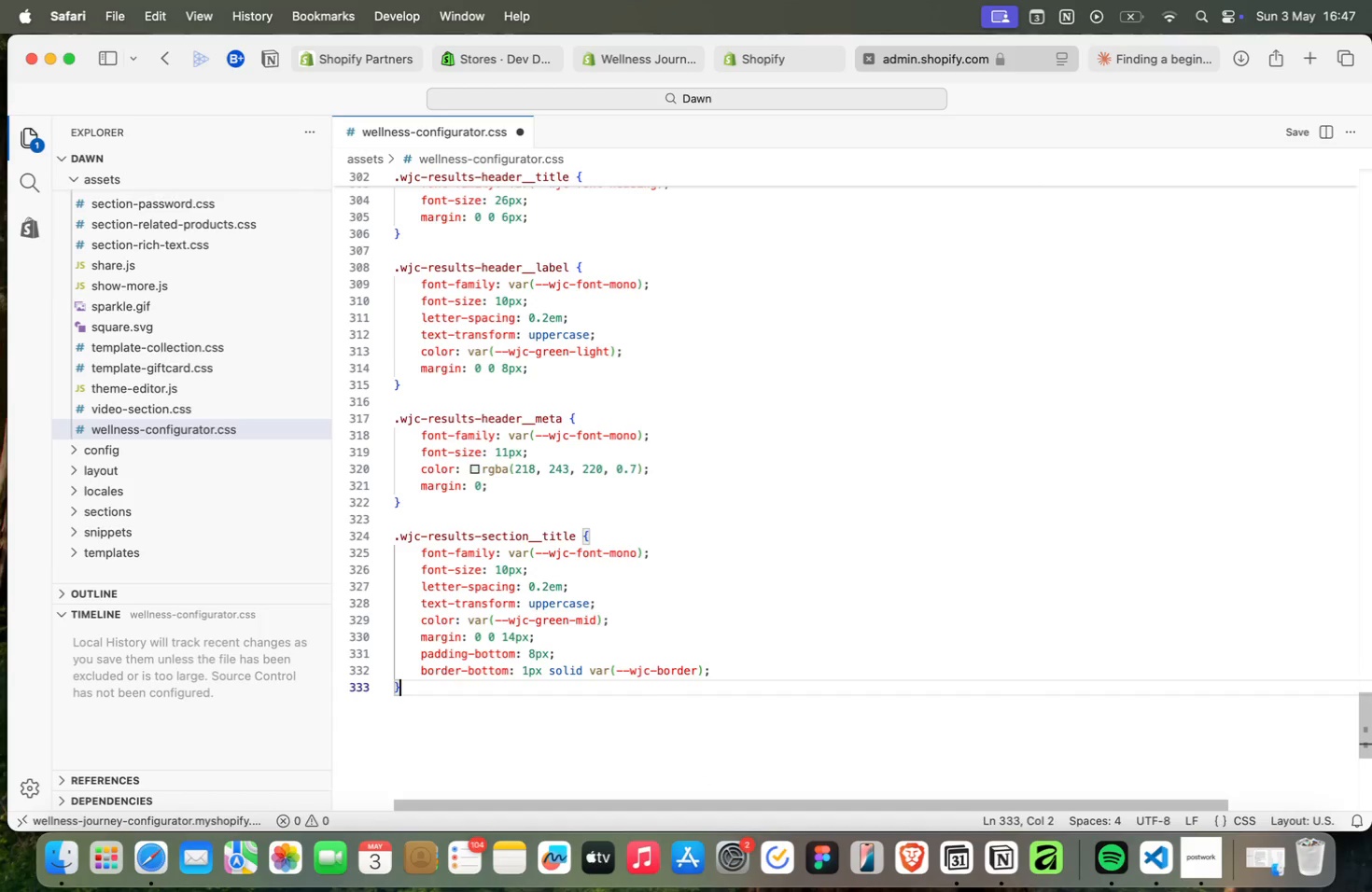 
key(Enter)
 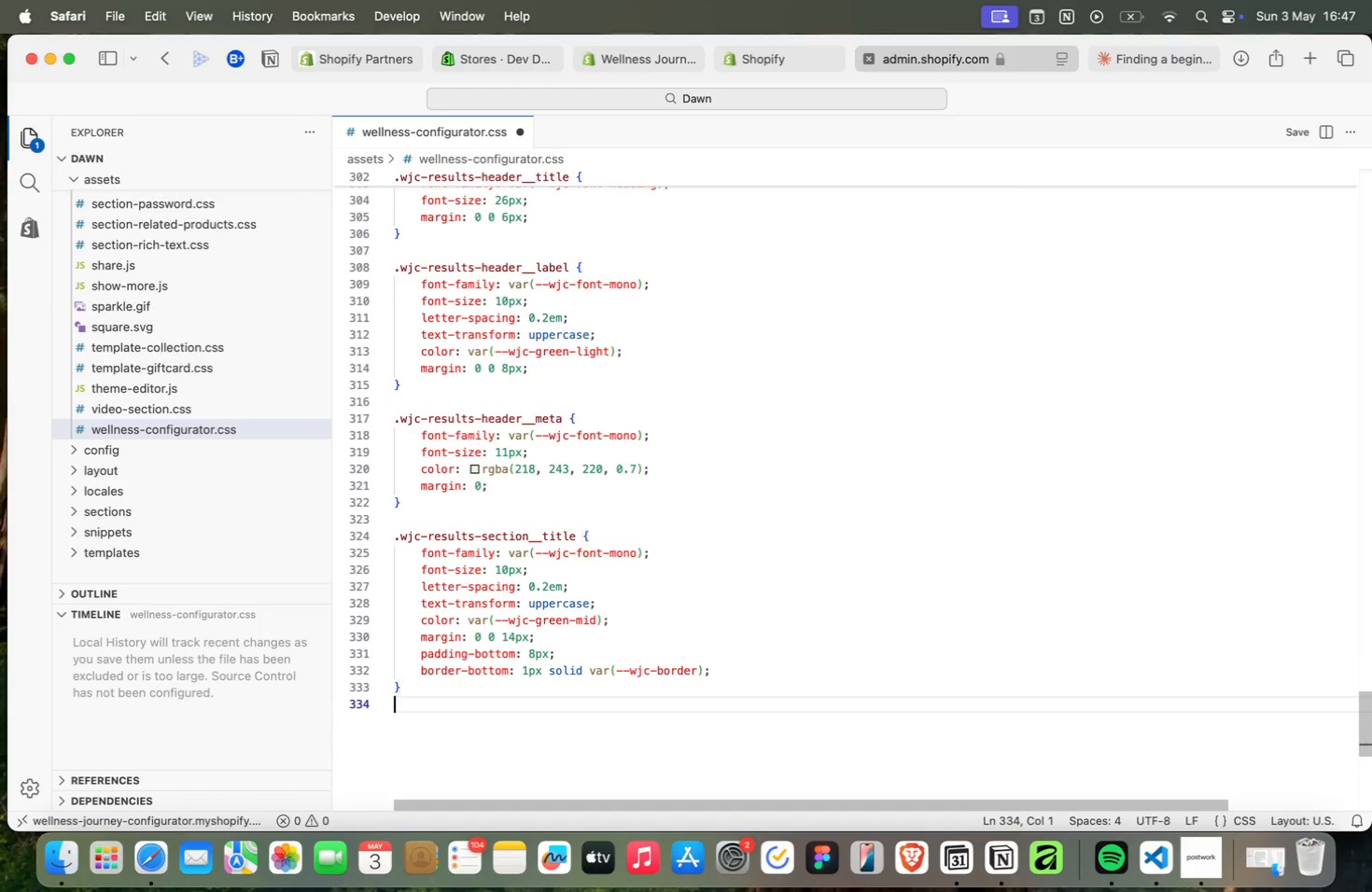 
key(Enter)
 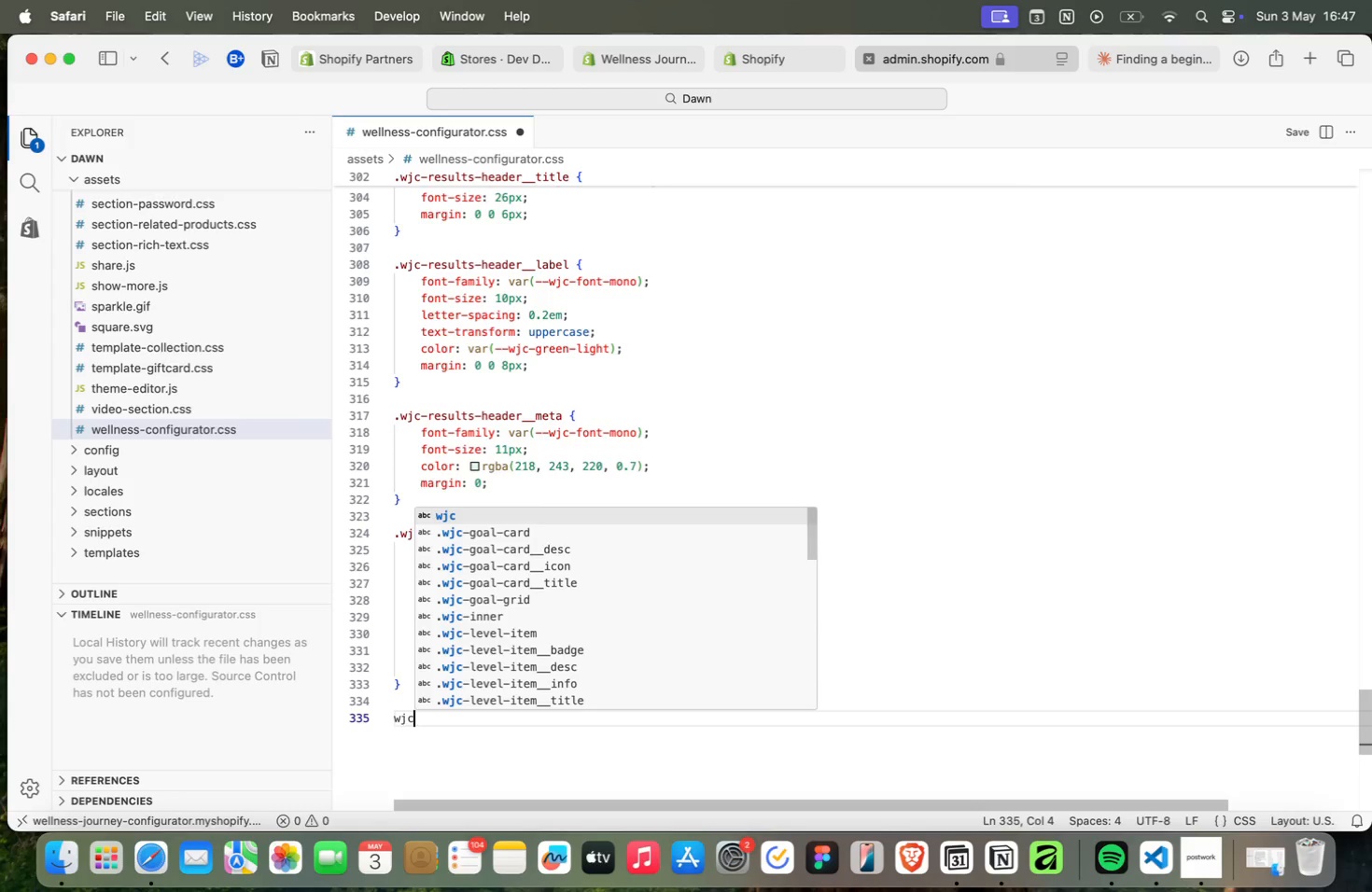 
type(wjc)
key(Backspace)
key(Backspace)
key(Backspace)
type(res)
 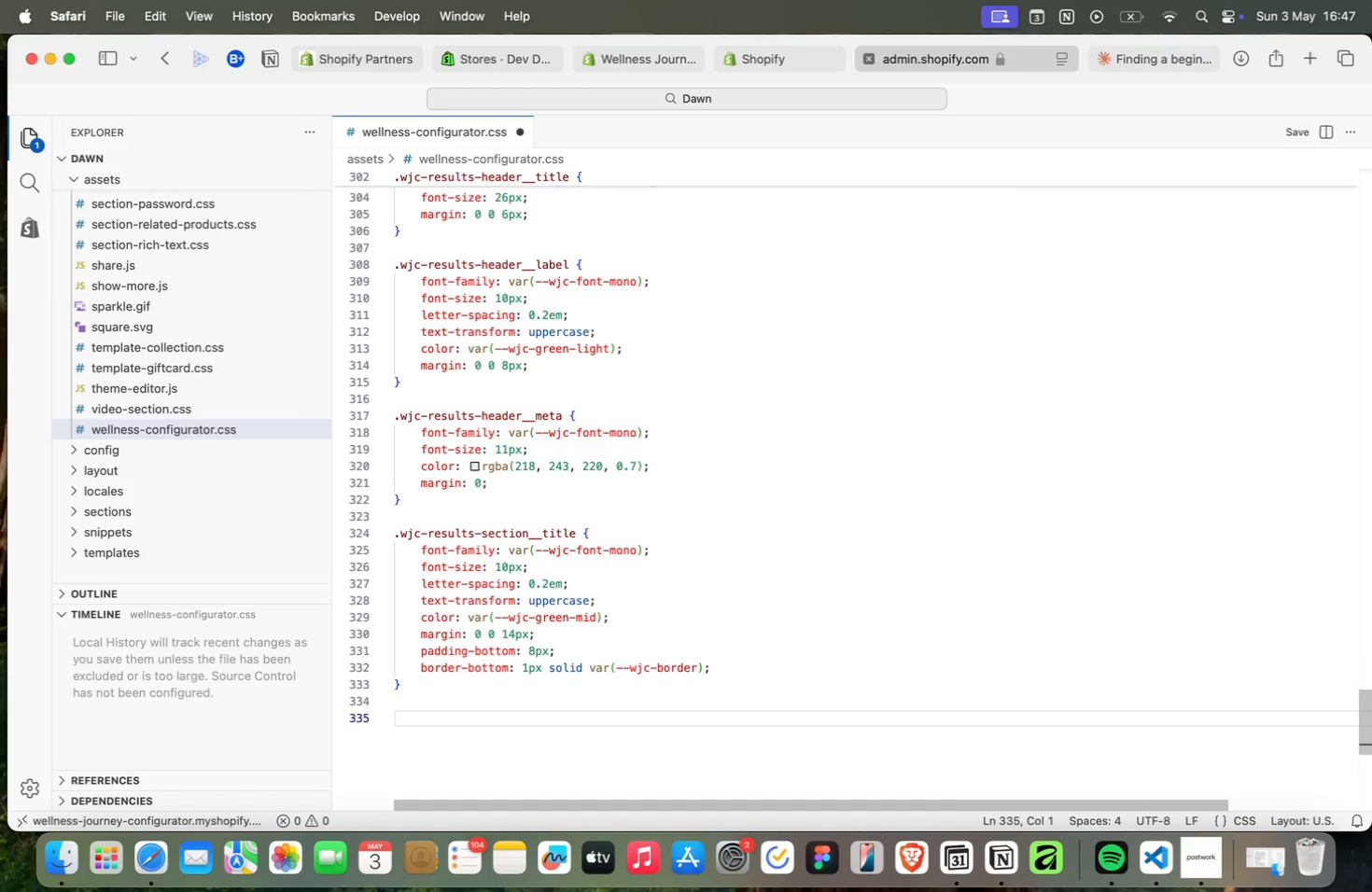 
key(Enter)
 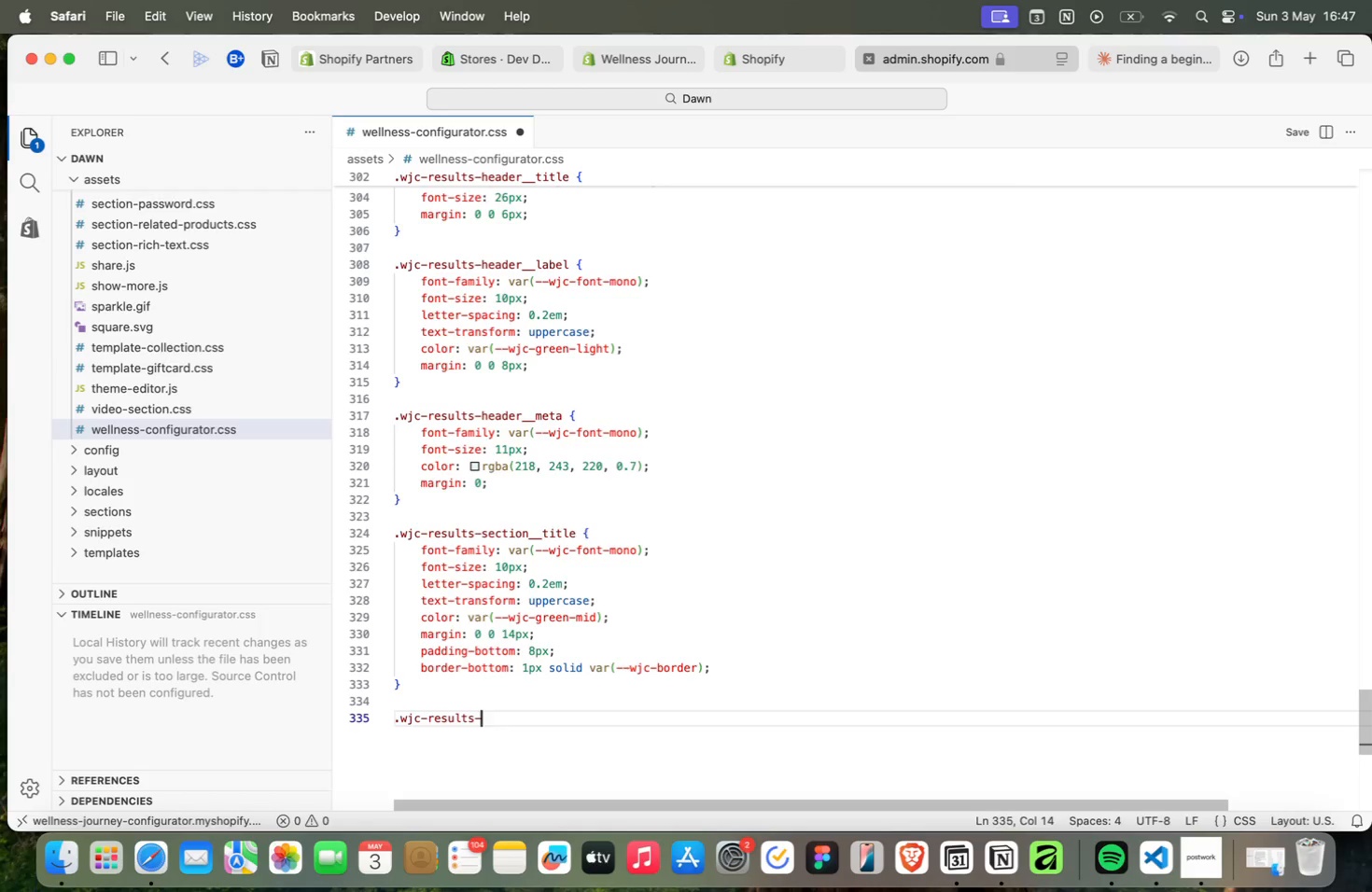 
key(Backspace)
key(Backspace)
key(Backspace)
key(Backspace)
key(Backspace)
key(Backspace)
type(grid {)
 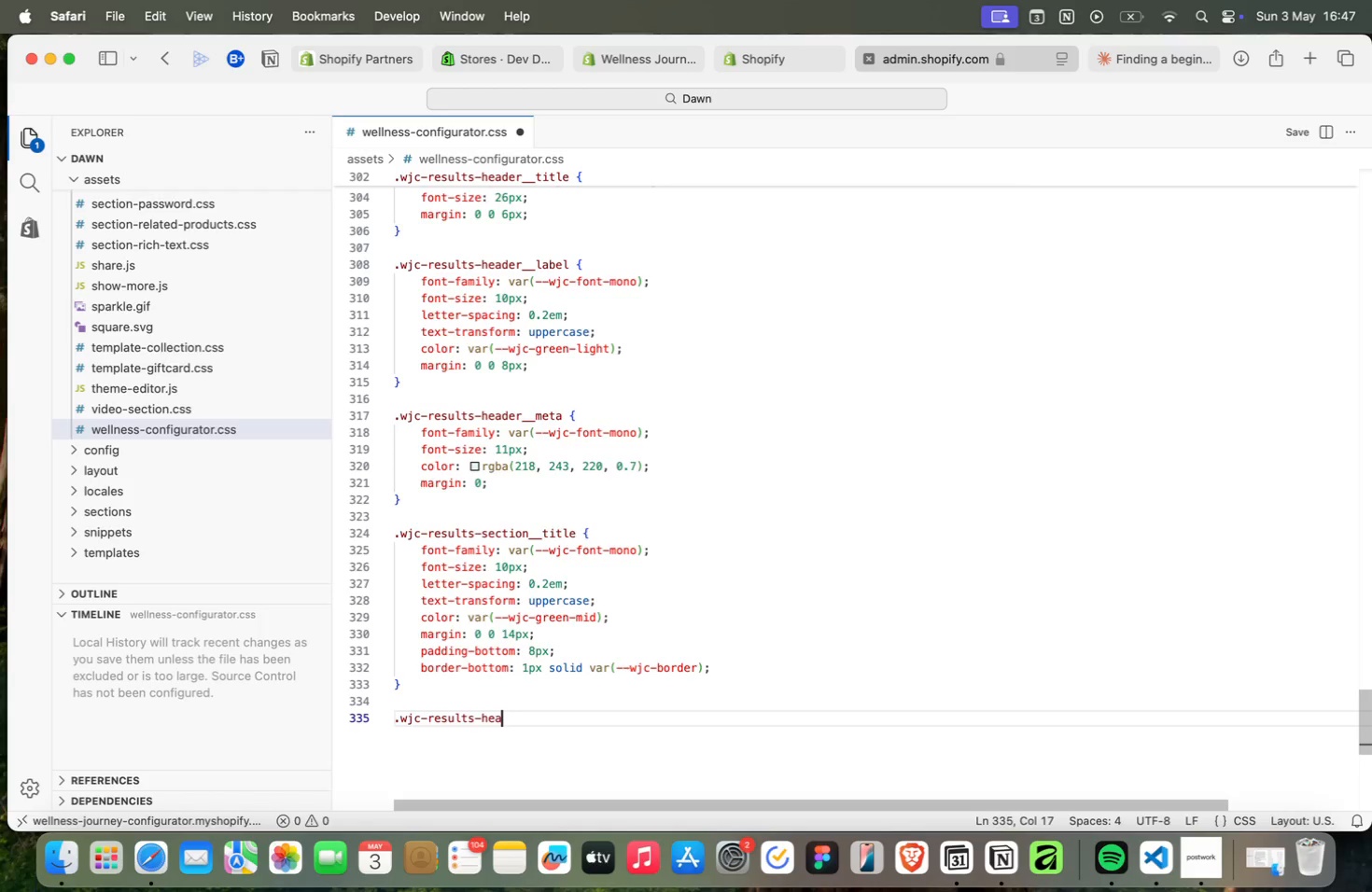 
 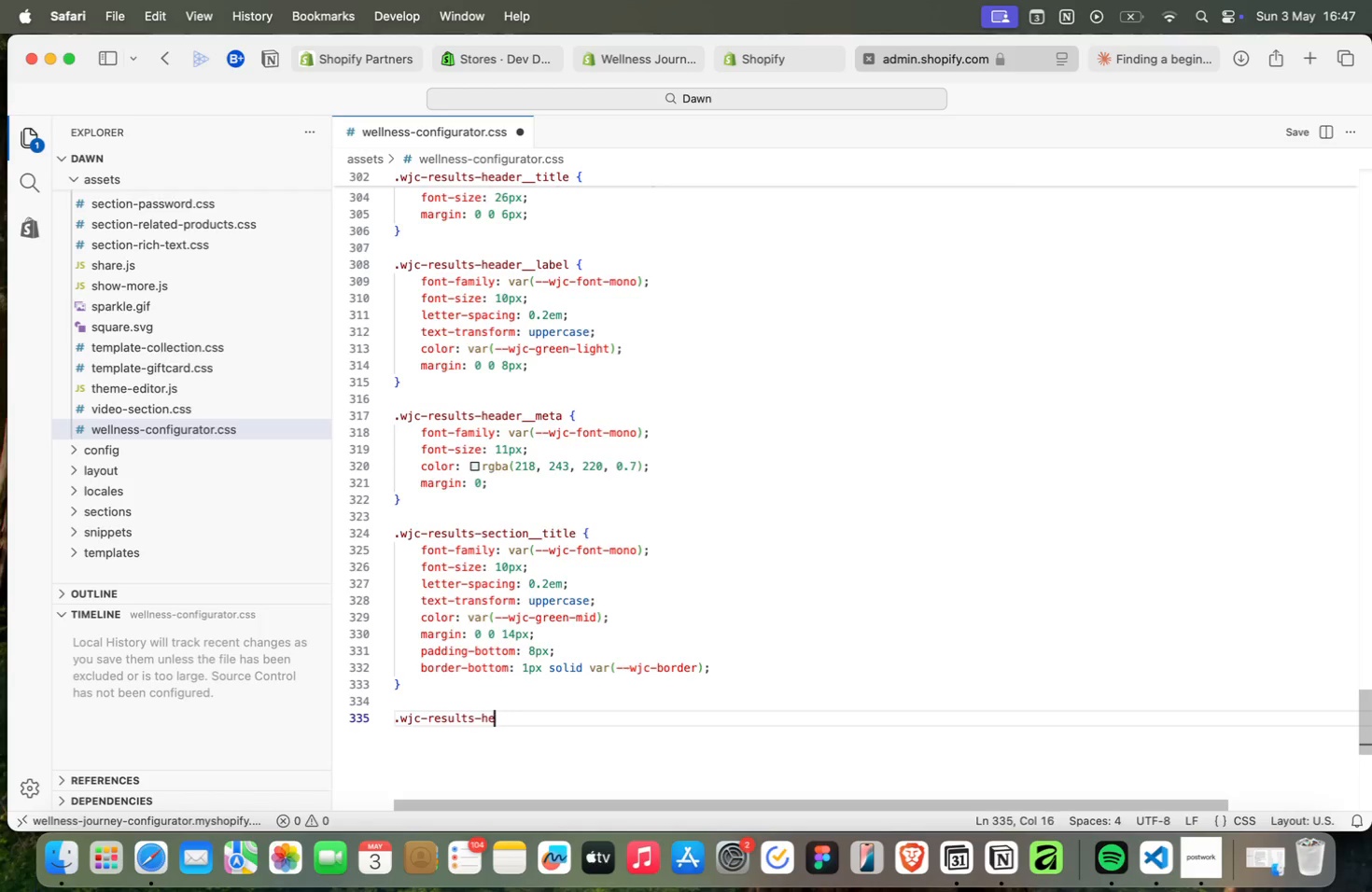 
key(Enter)
 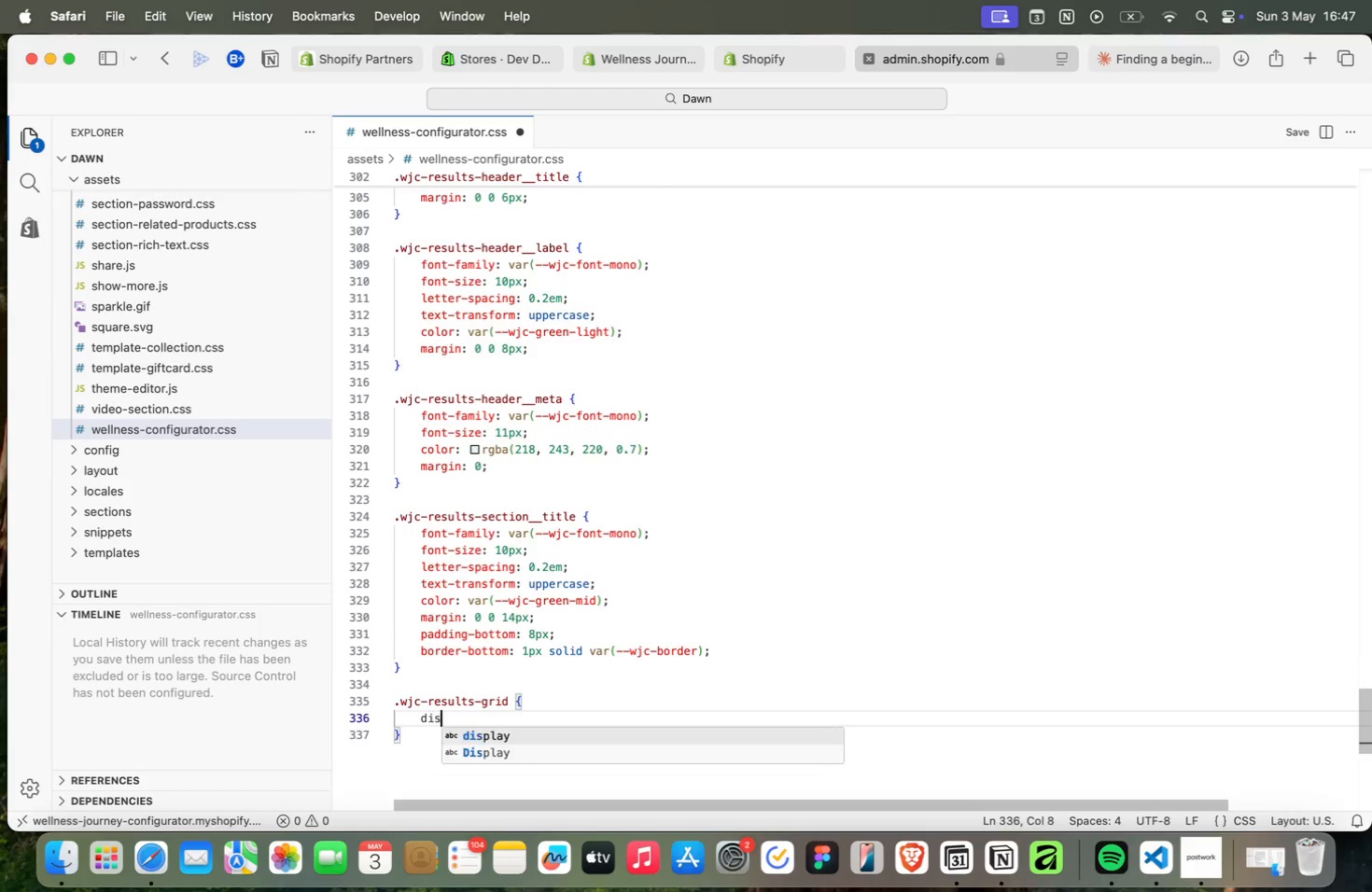 
type(disp)
 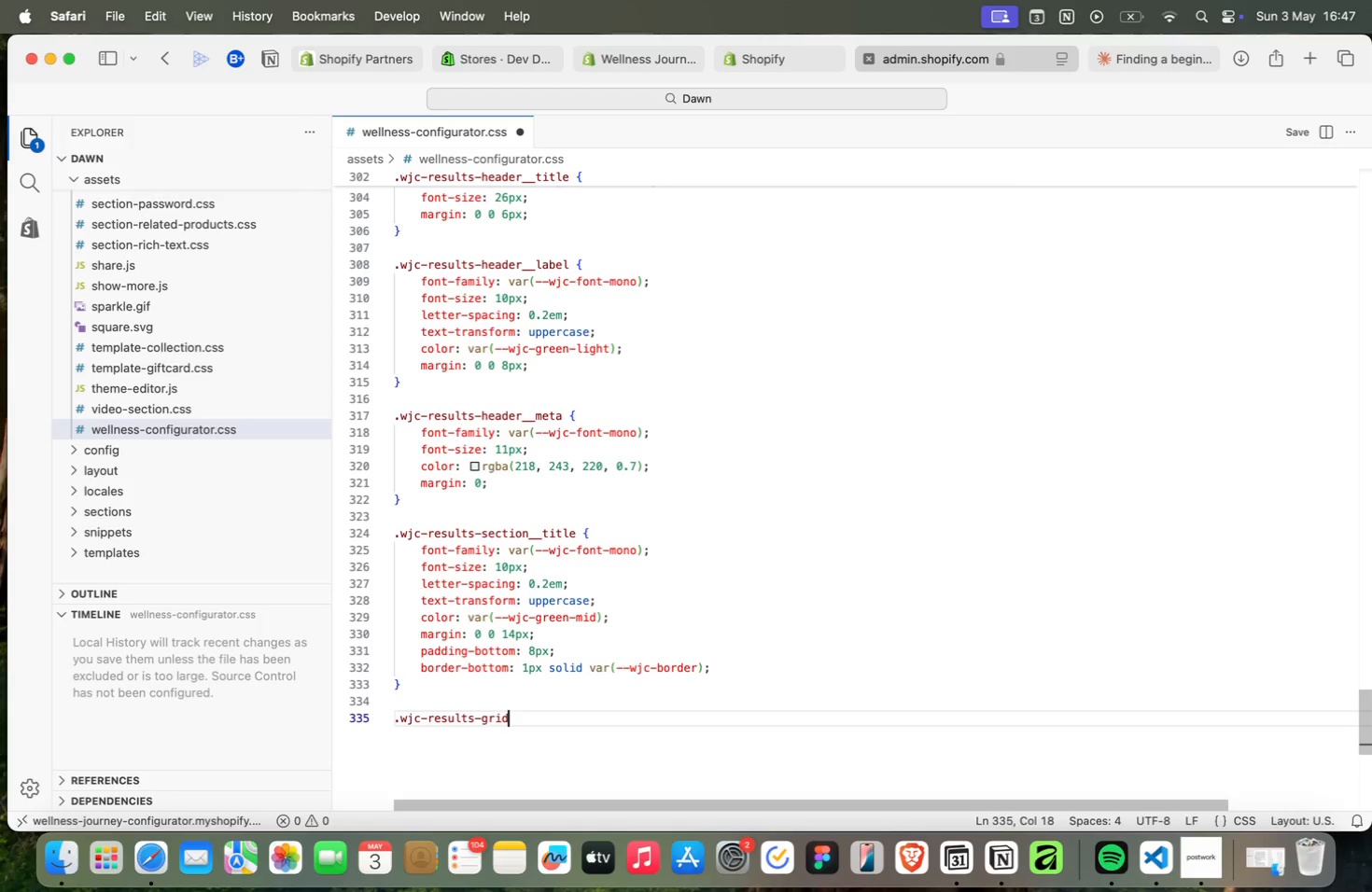 
key(Enter)
 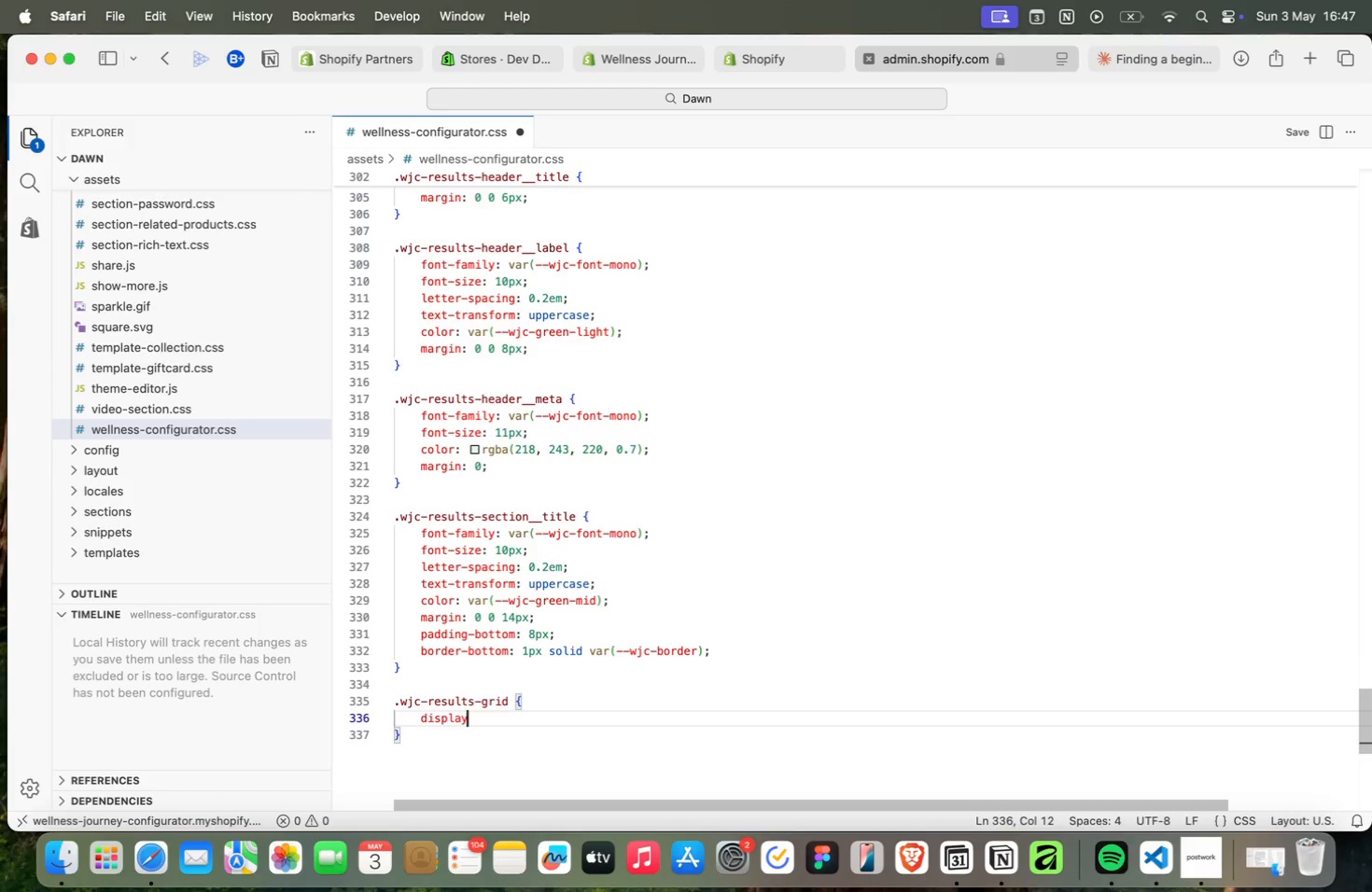 
type(: grid;)
 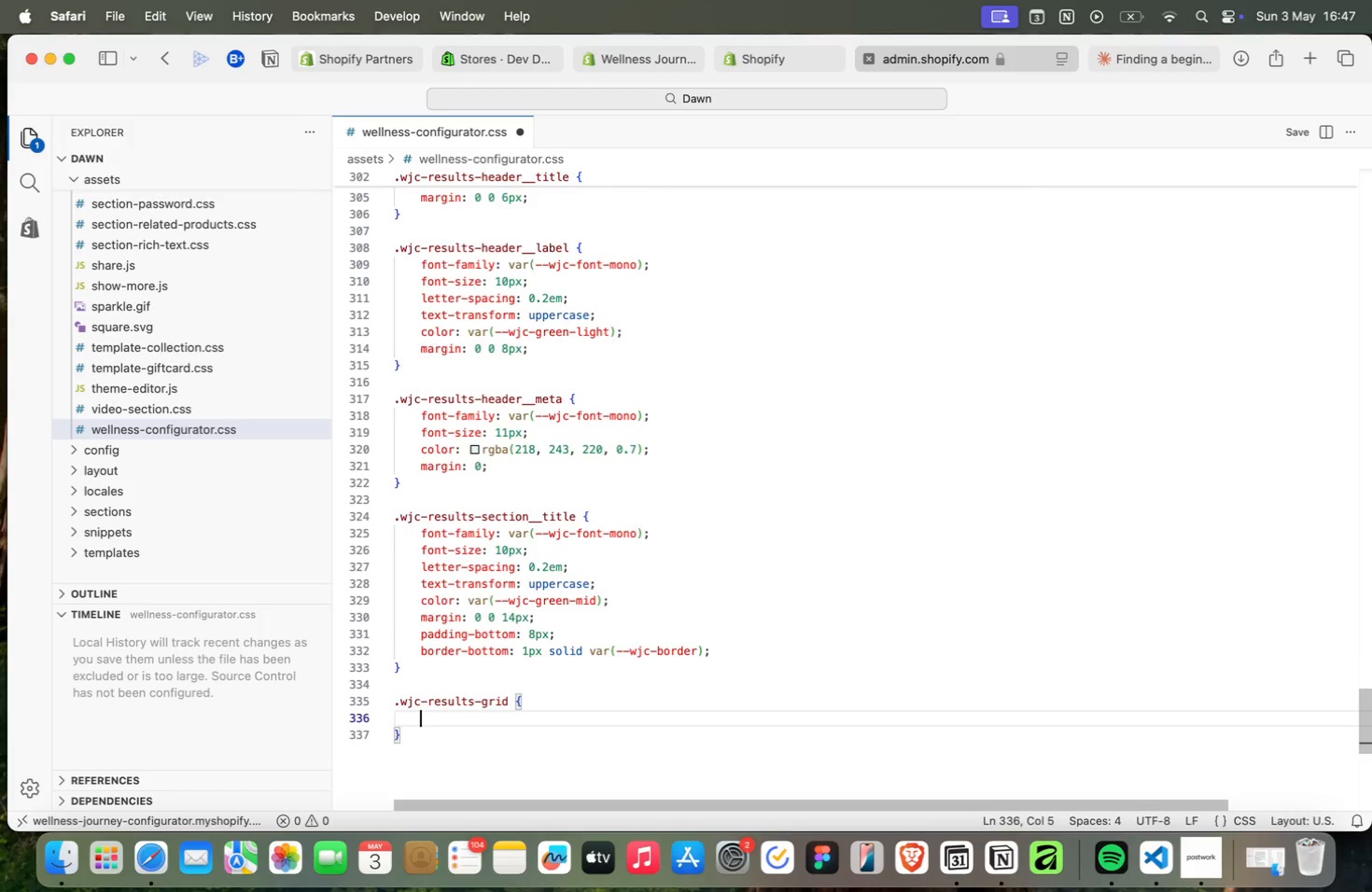 
key(Enter)
 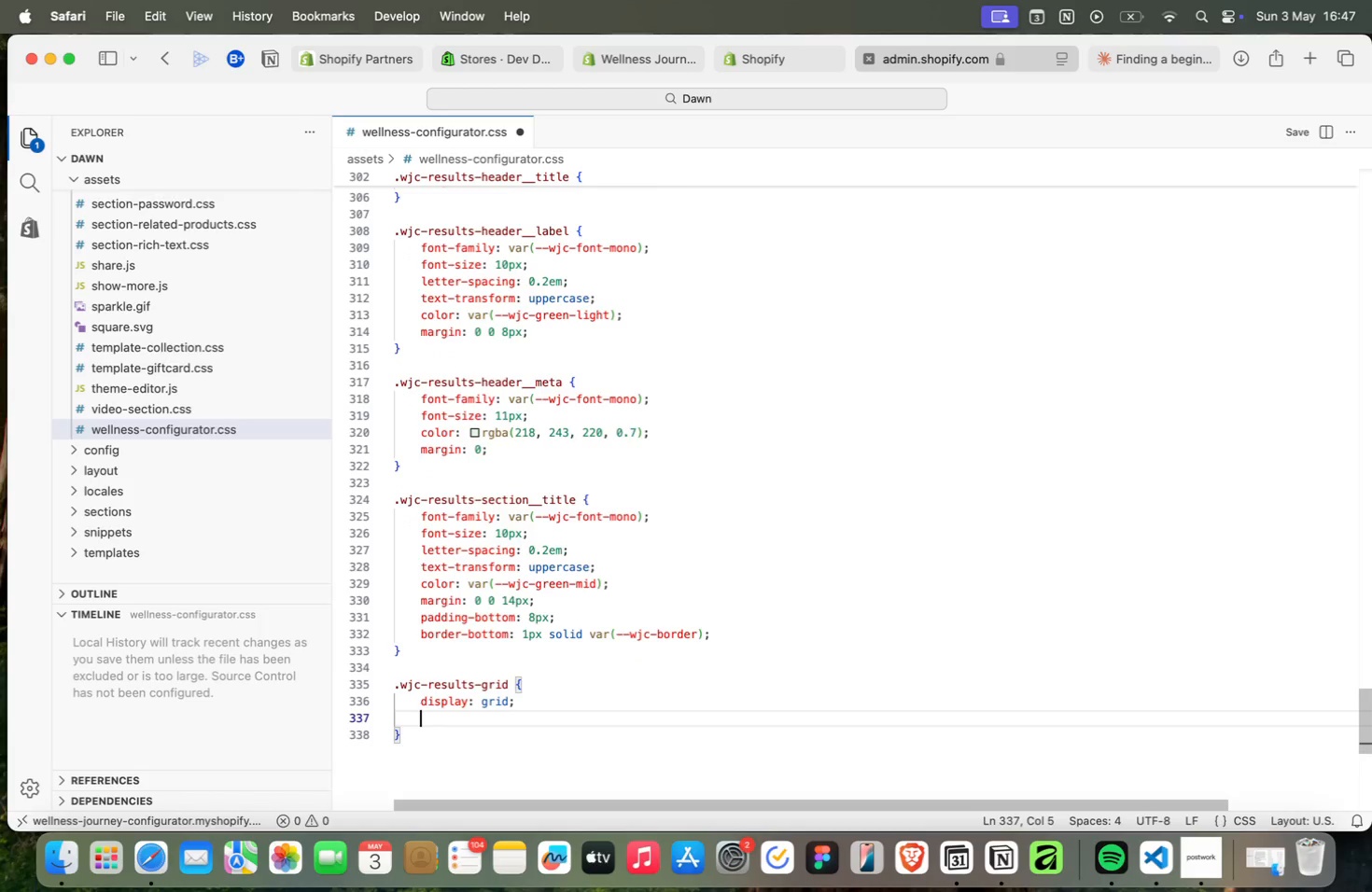 
type(gri)
 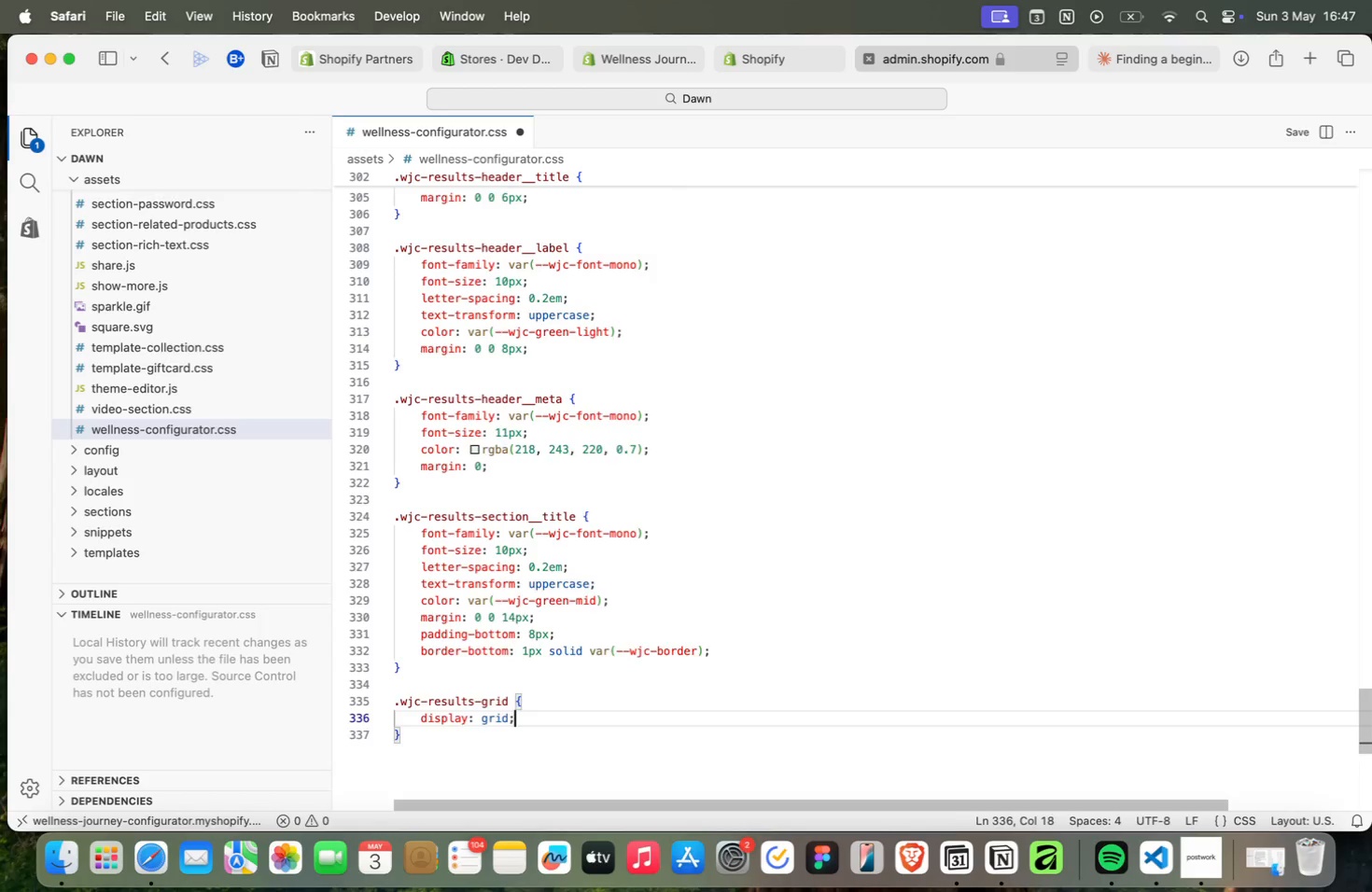 
key(ArrowDown)
 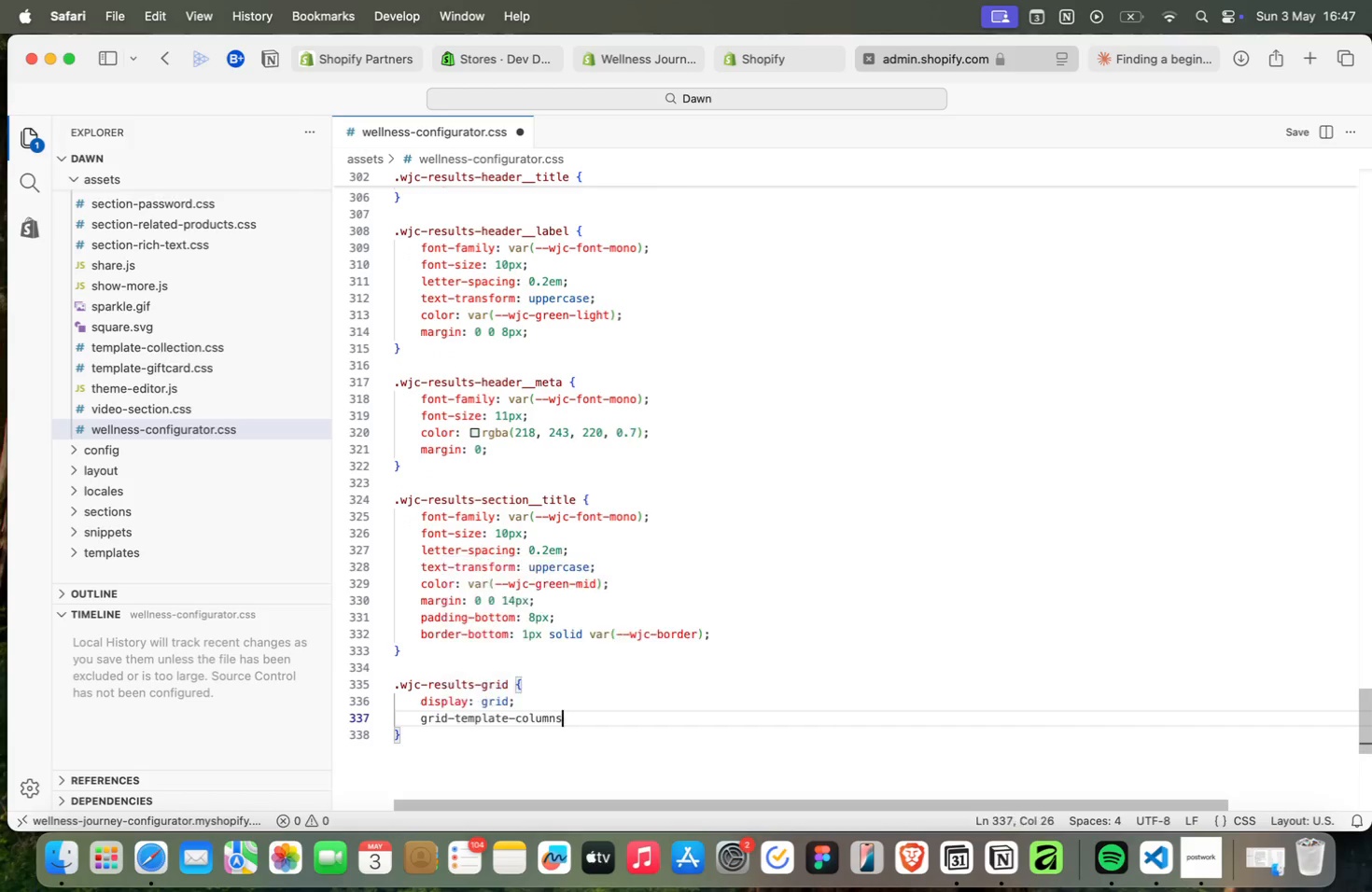 
key(Enter)
 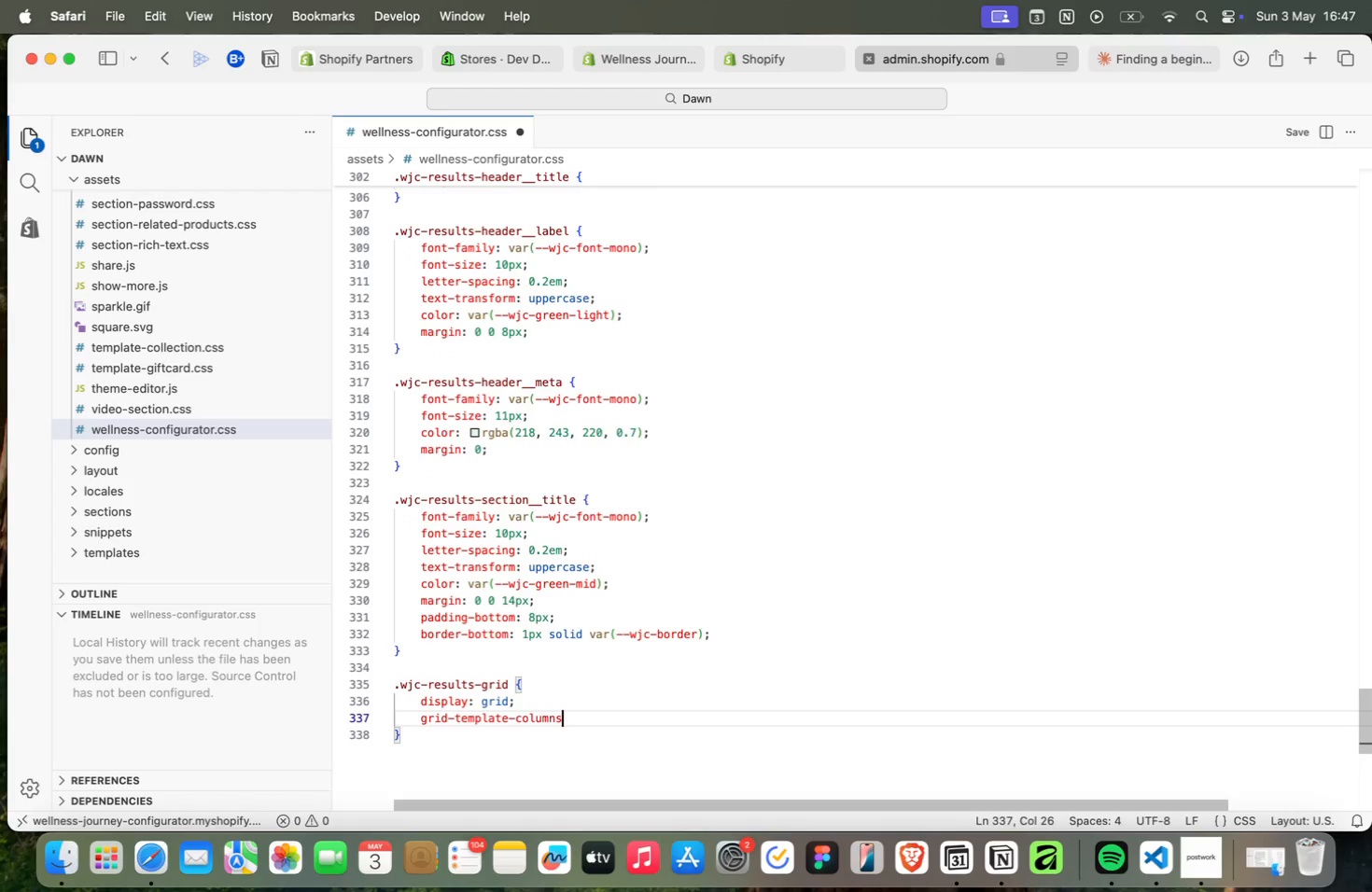 
type(: re)
 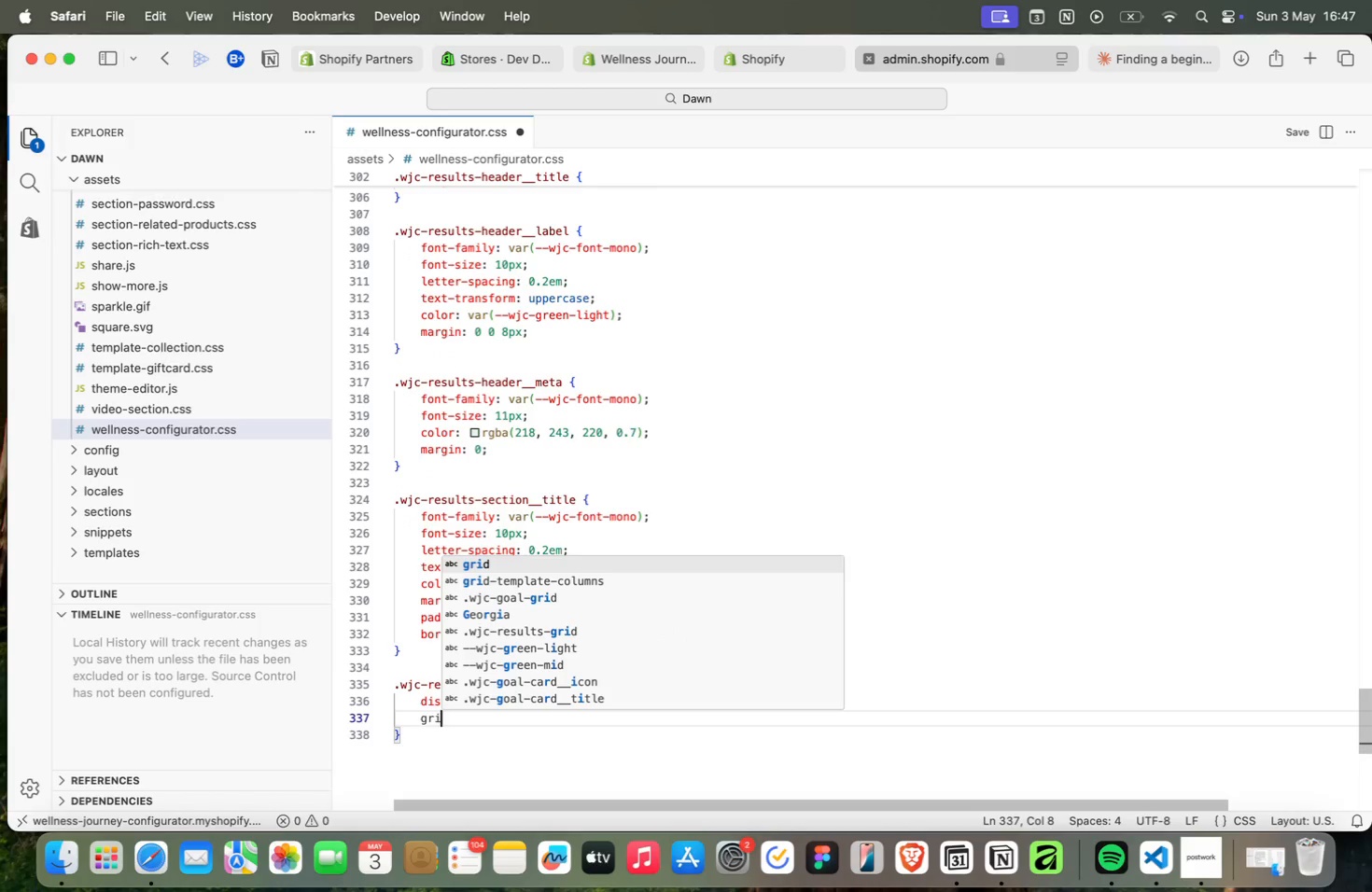 
key(ArrowDown)
 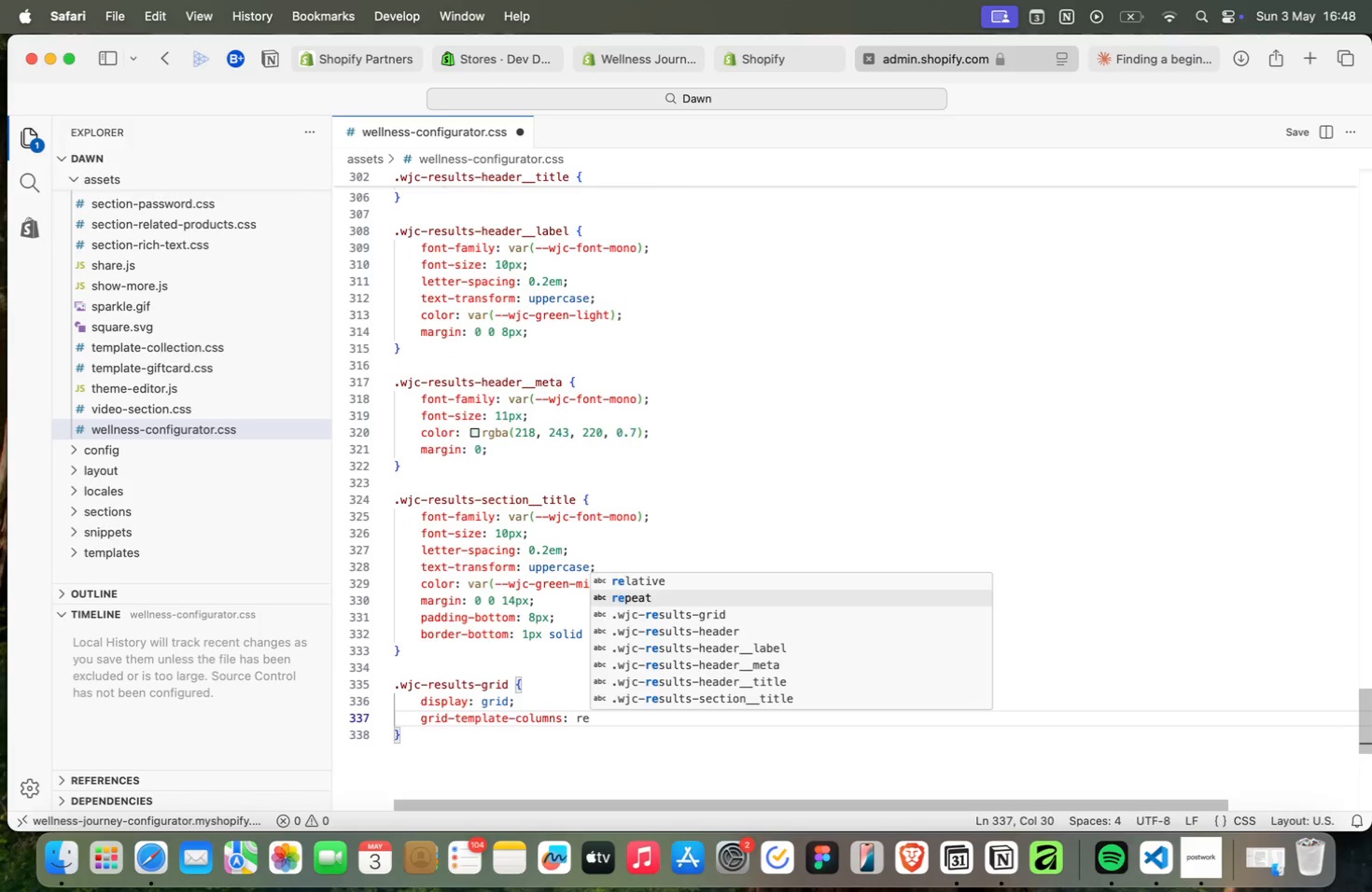 
key(Enter)
 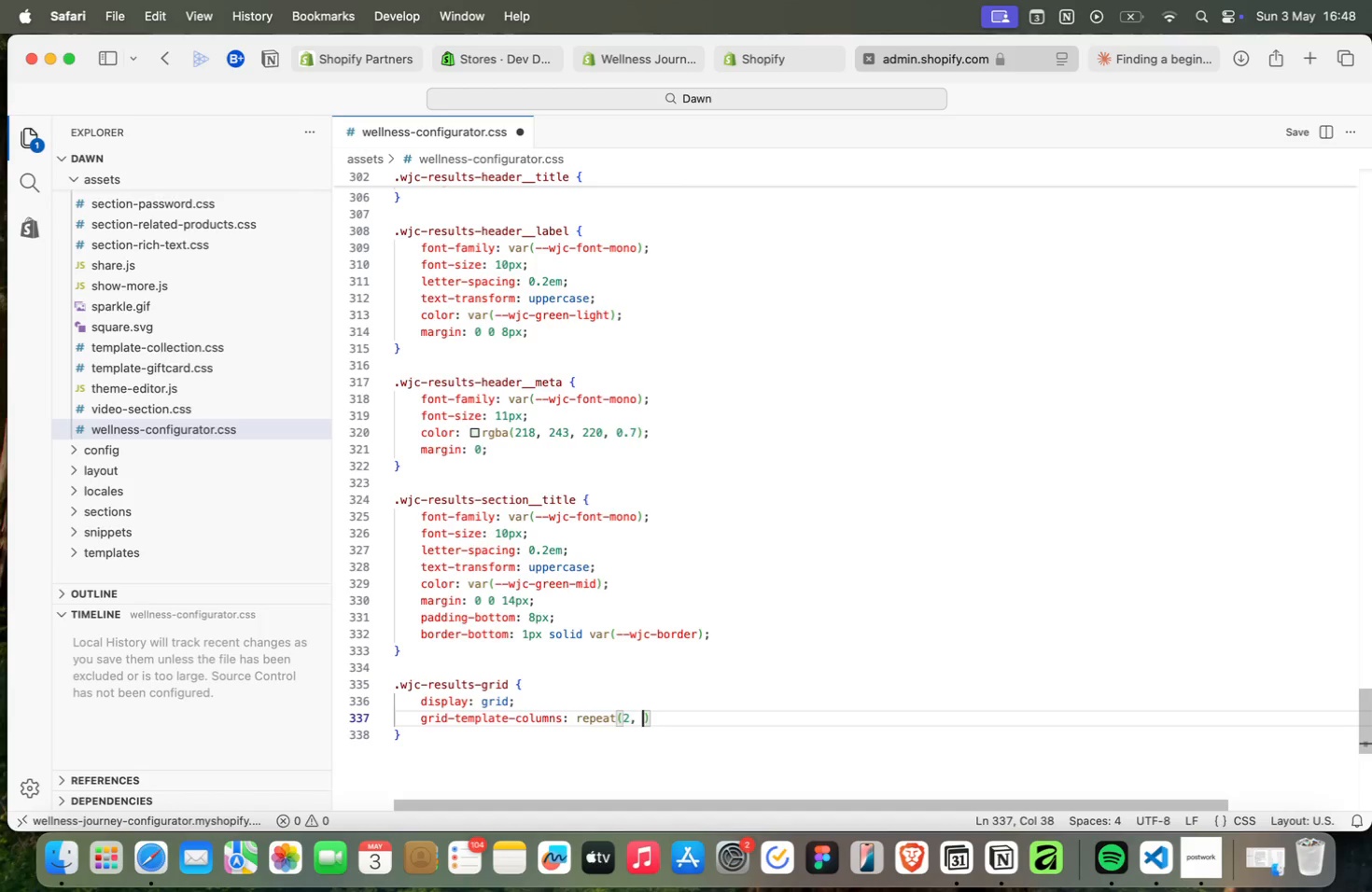 
type((2, 1fr)
 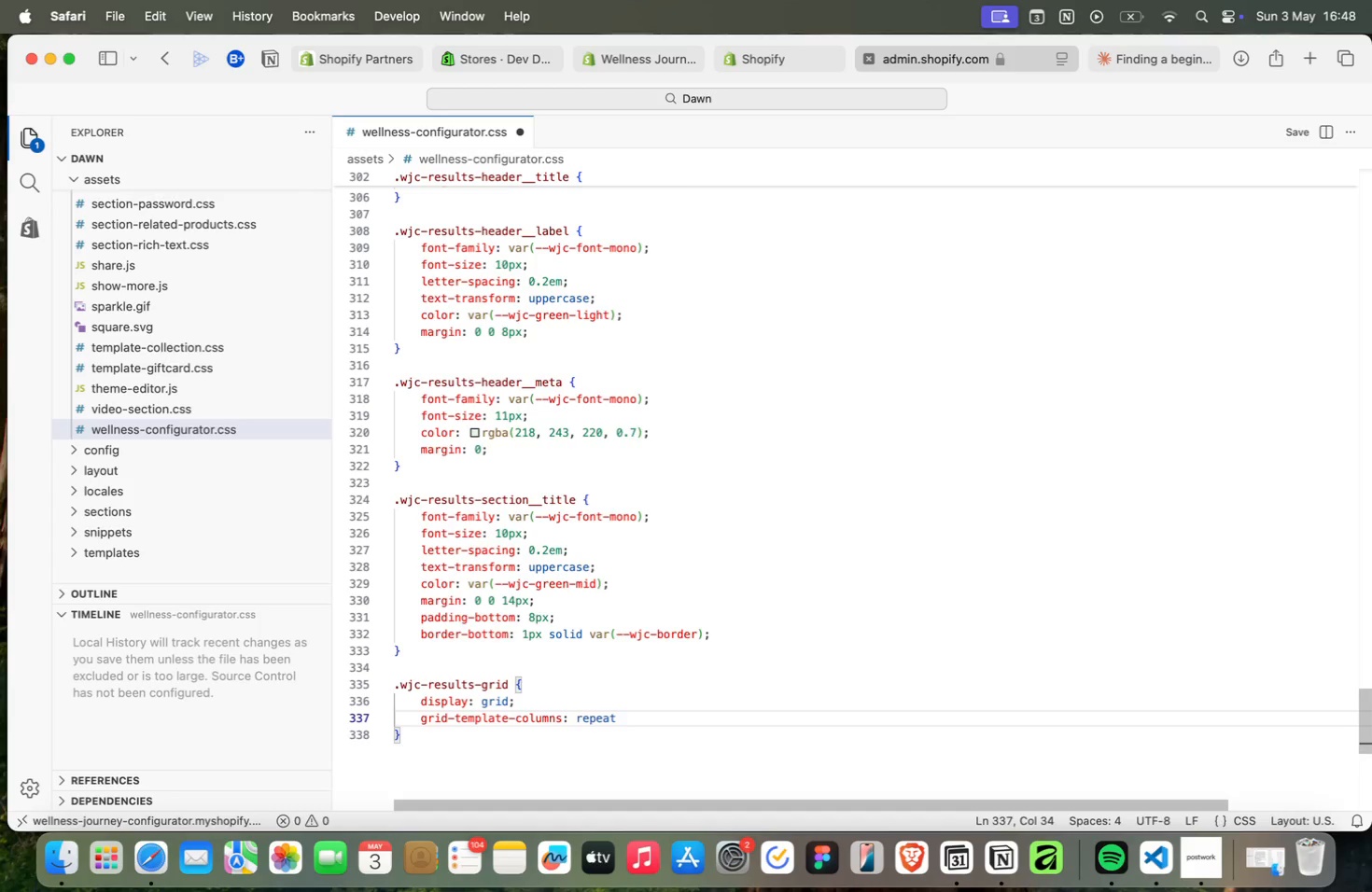 
key(Meta+CommandLeft)
 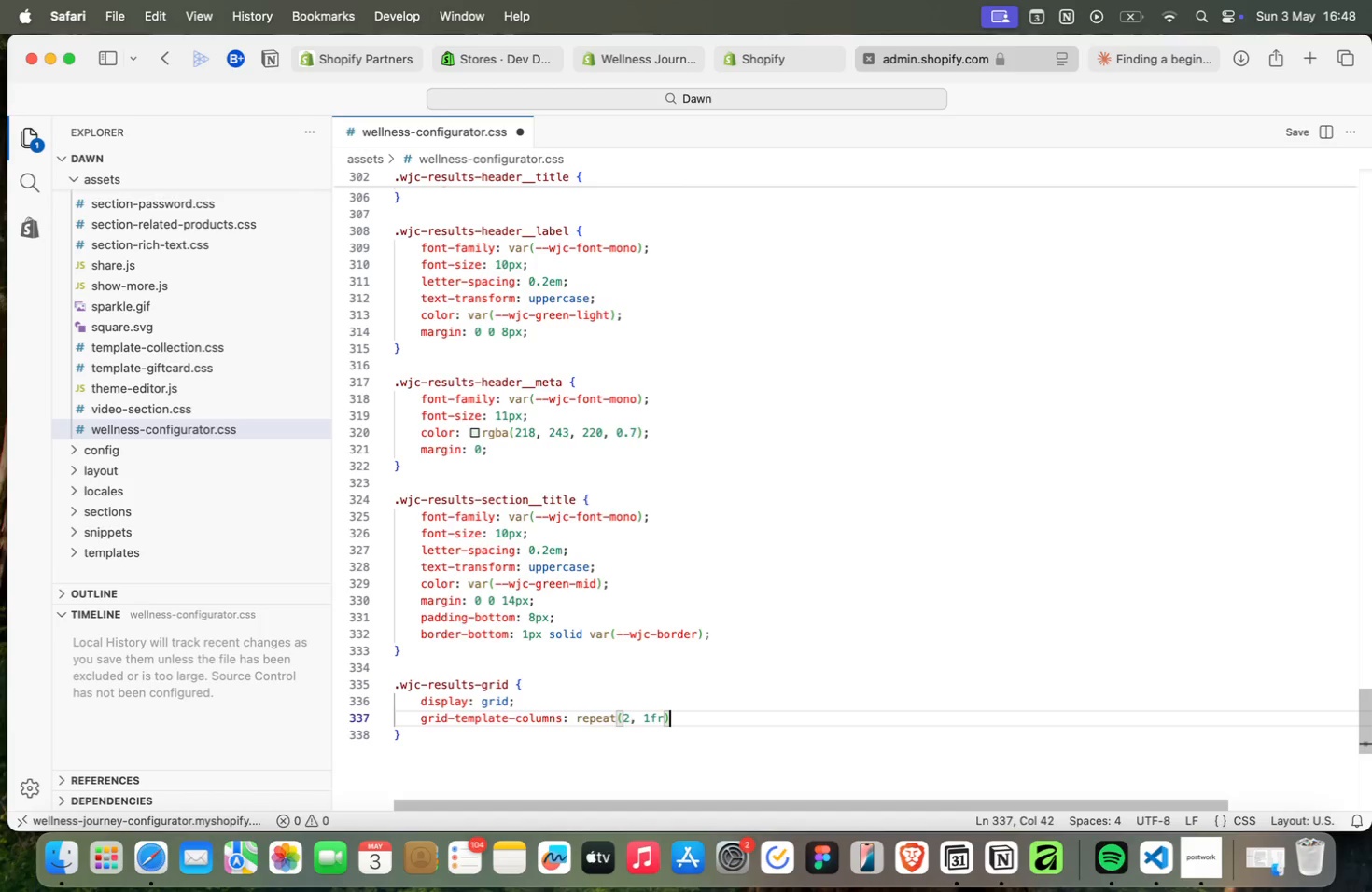 
key(Meta+ArrowRight)
 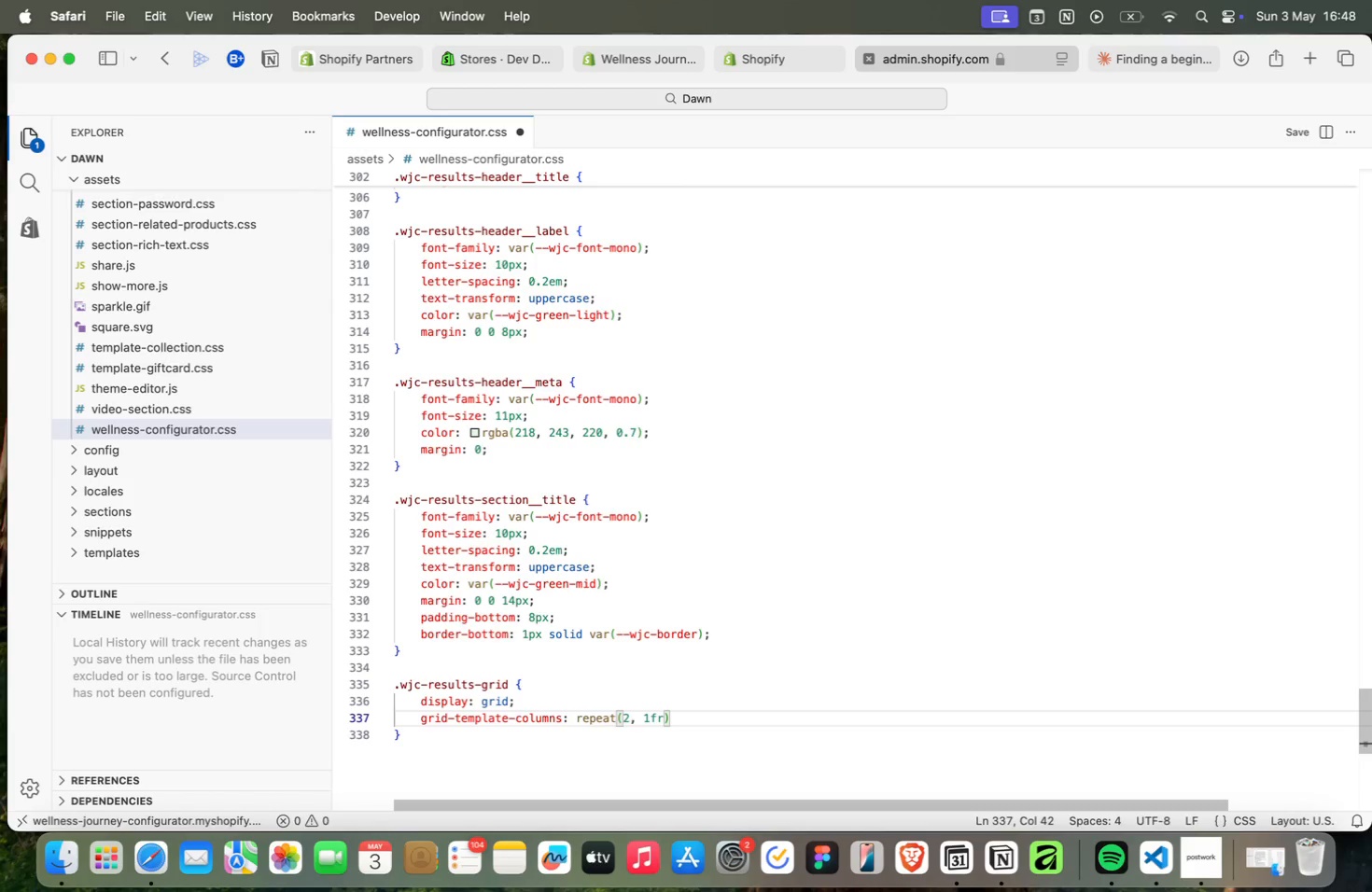 
key(Semicolon)
 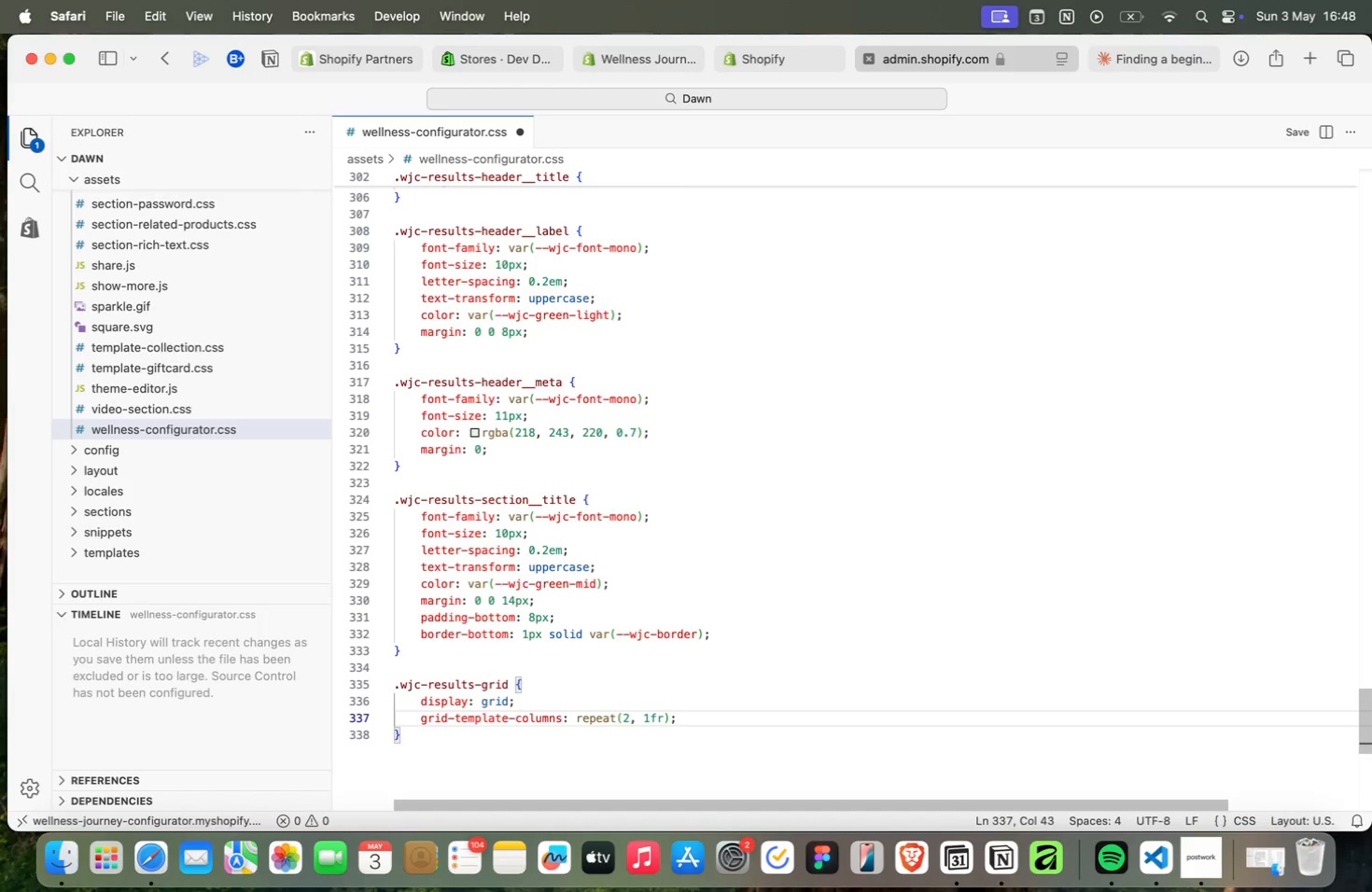 
key(Enter)
 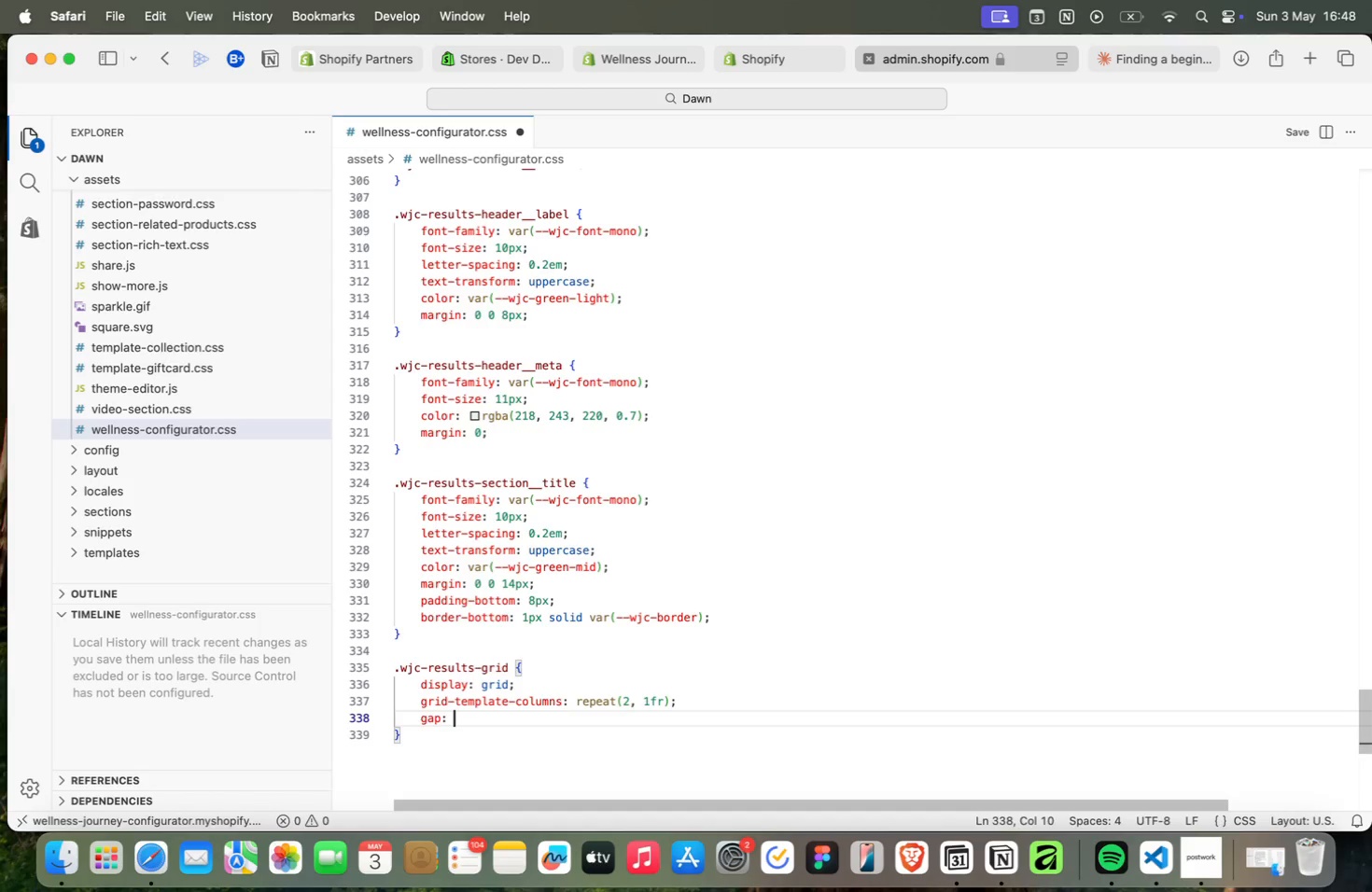 
type(gap: 16px;)
 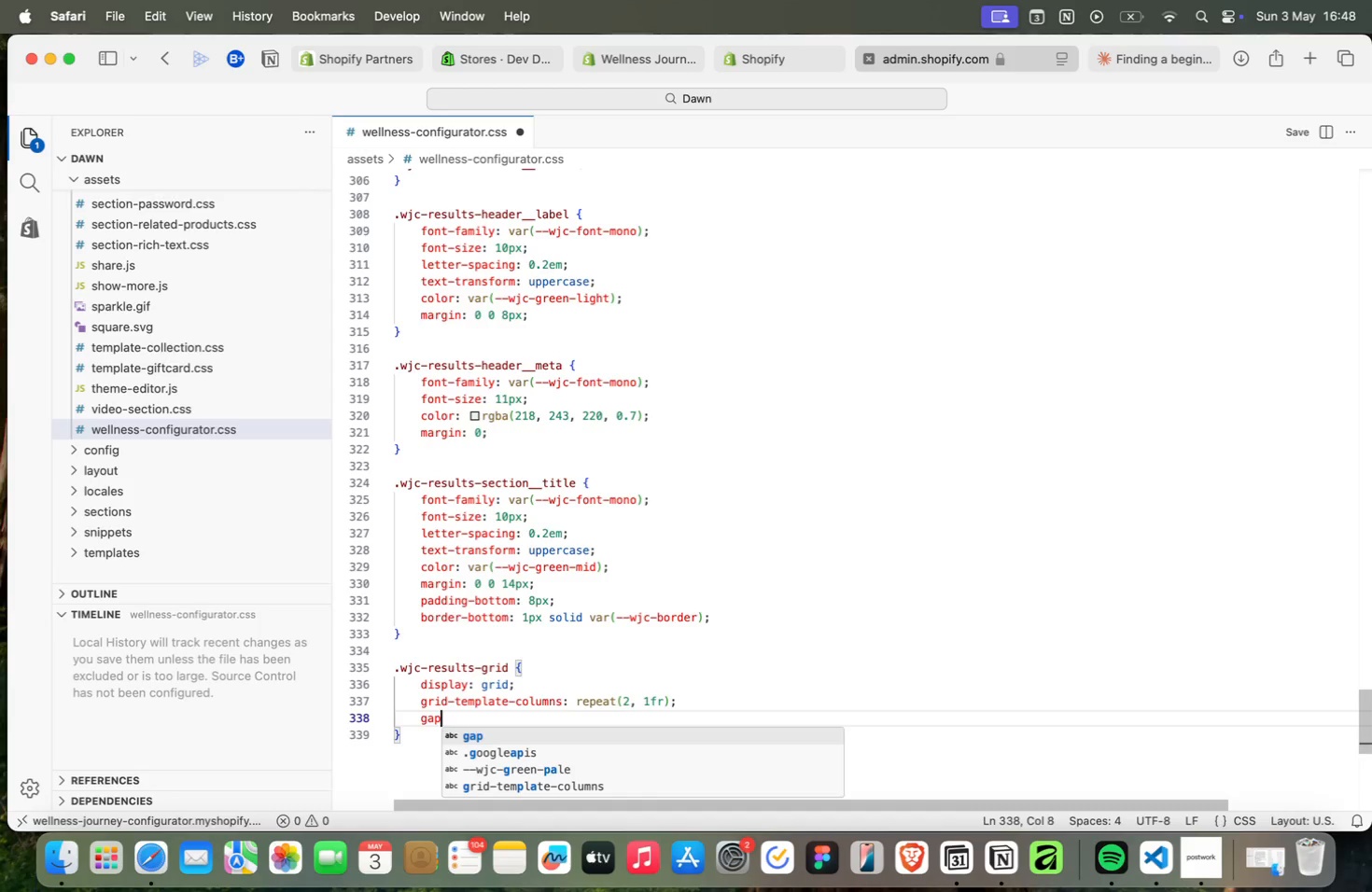 
key(Enter)
 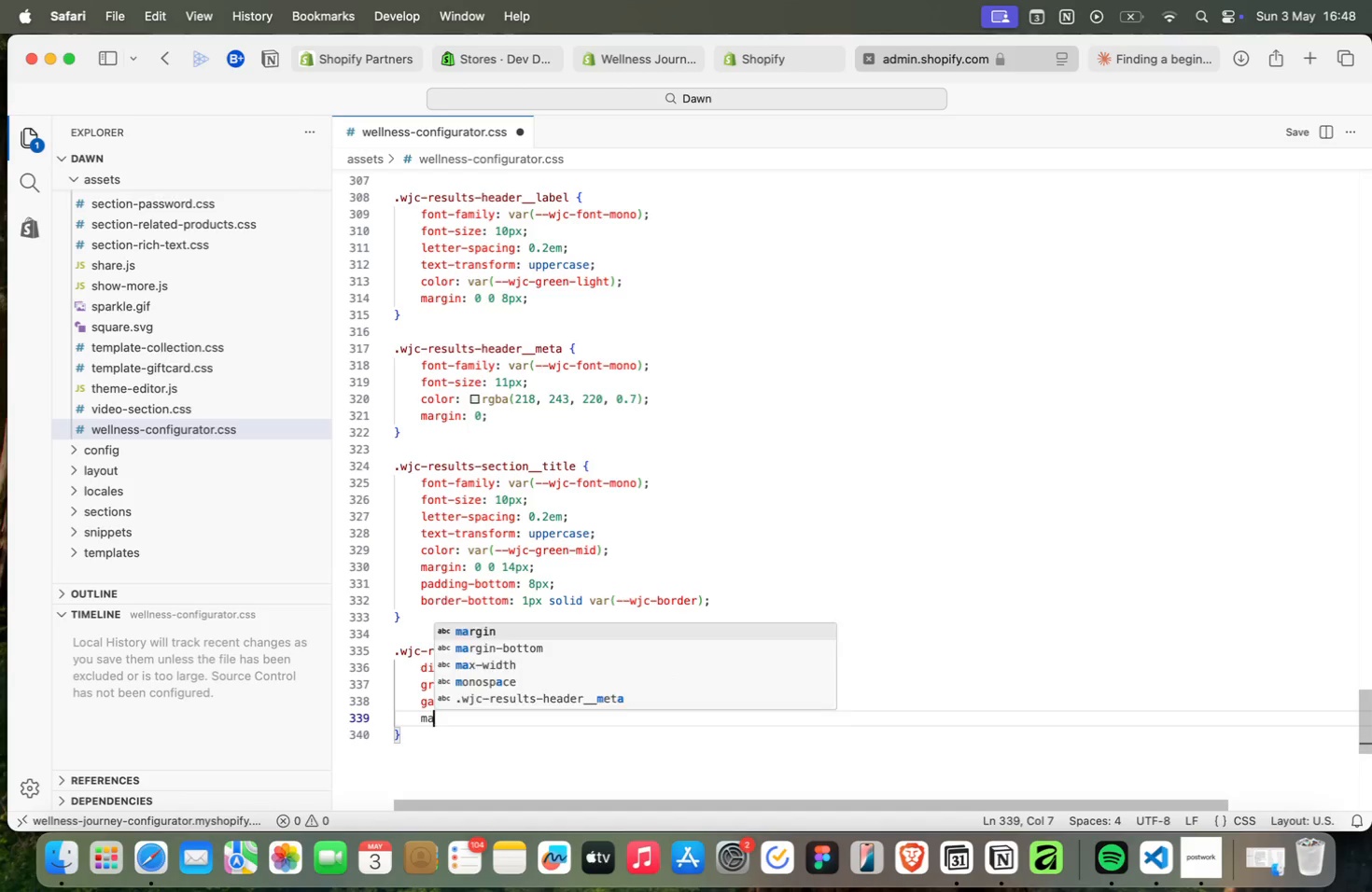 
type(mar)
 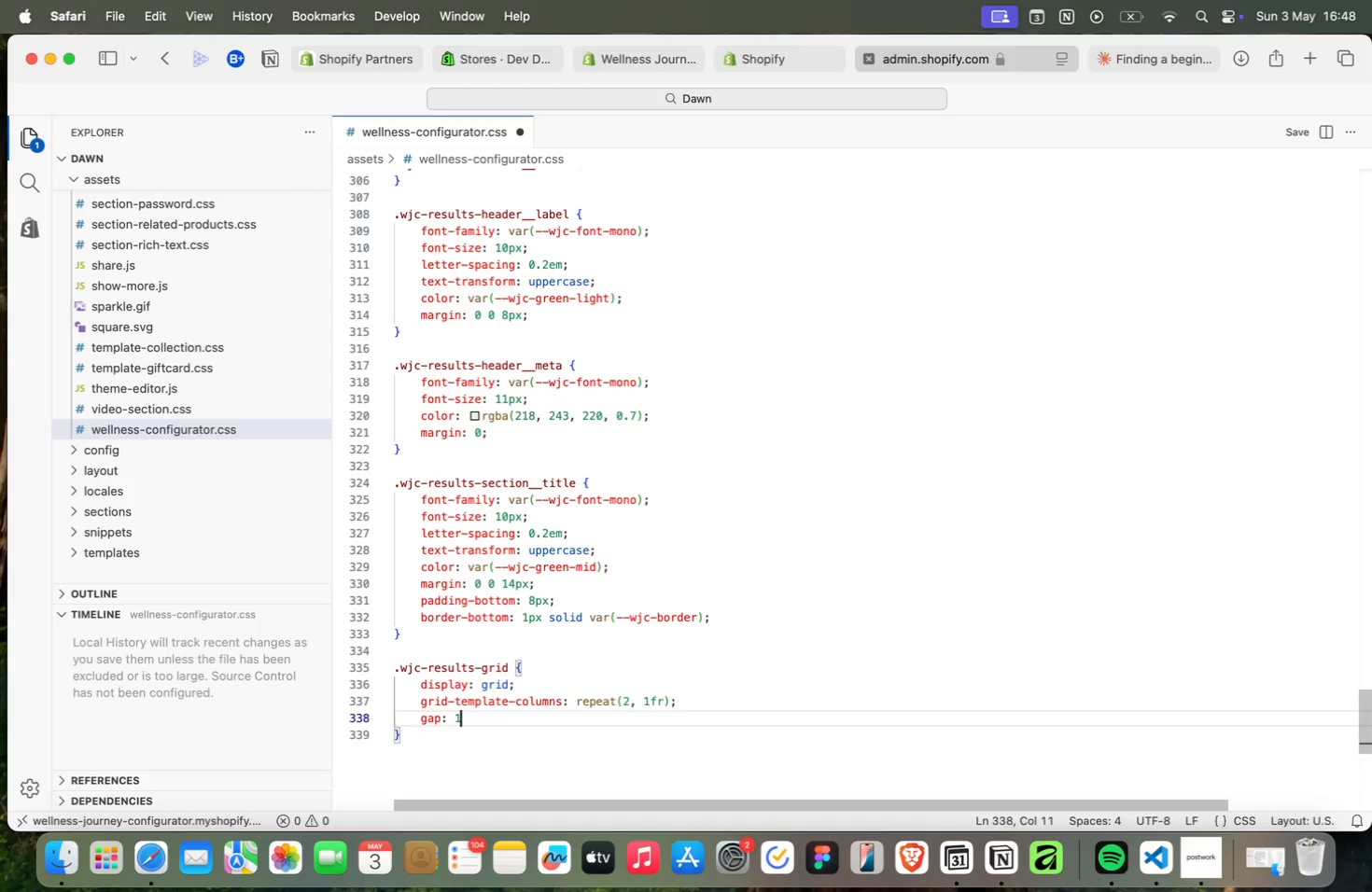 
key(ArrowDown)
 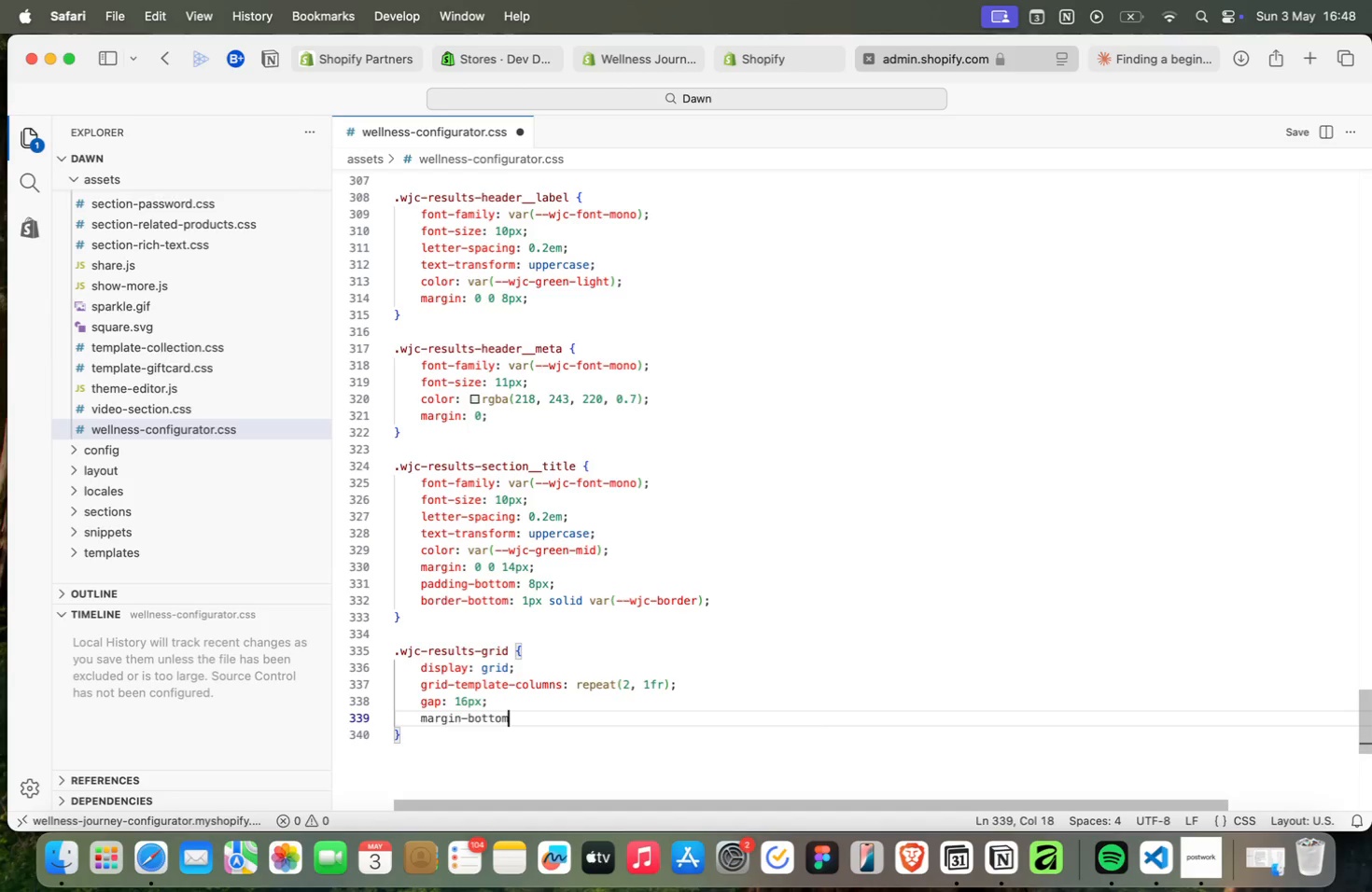 
key(Enter)